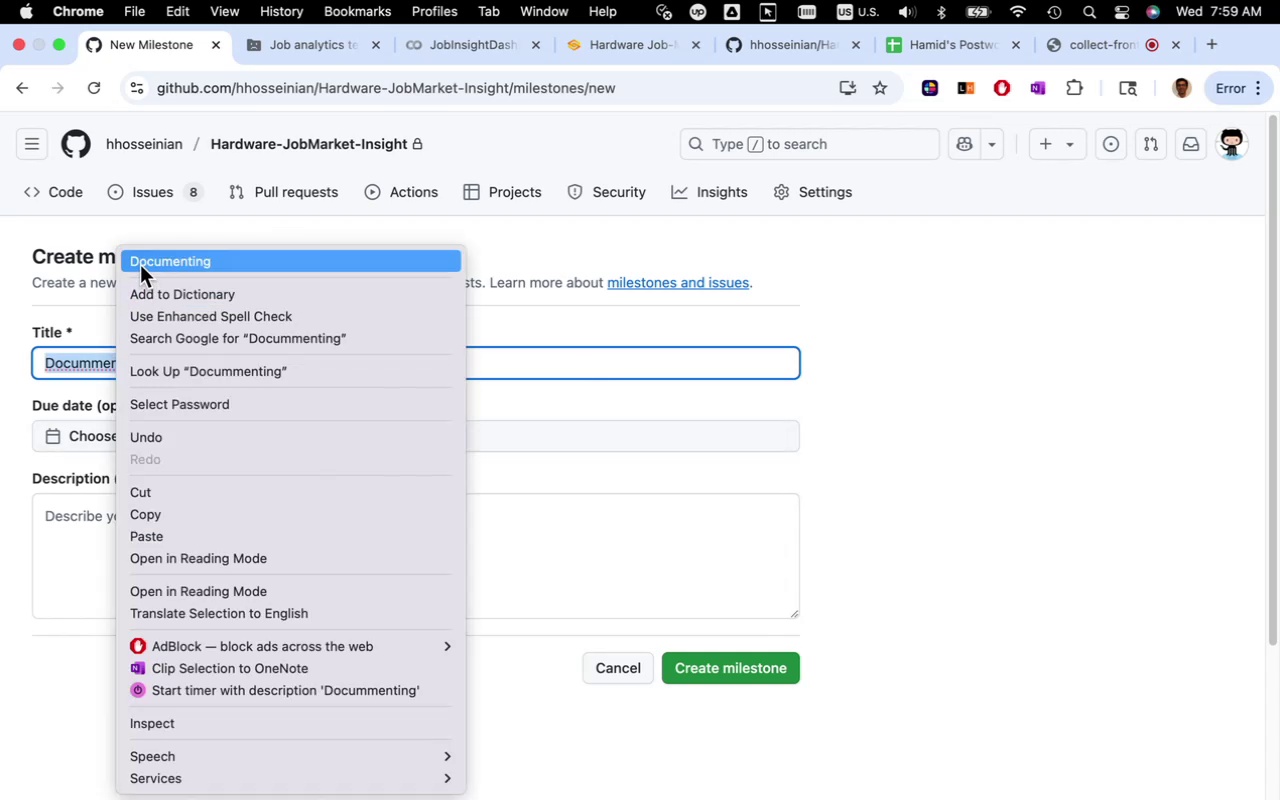 
left_click([142, 261])
 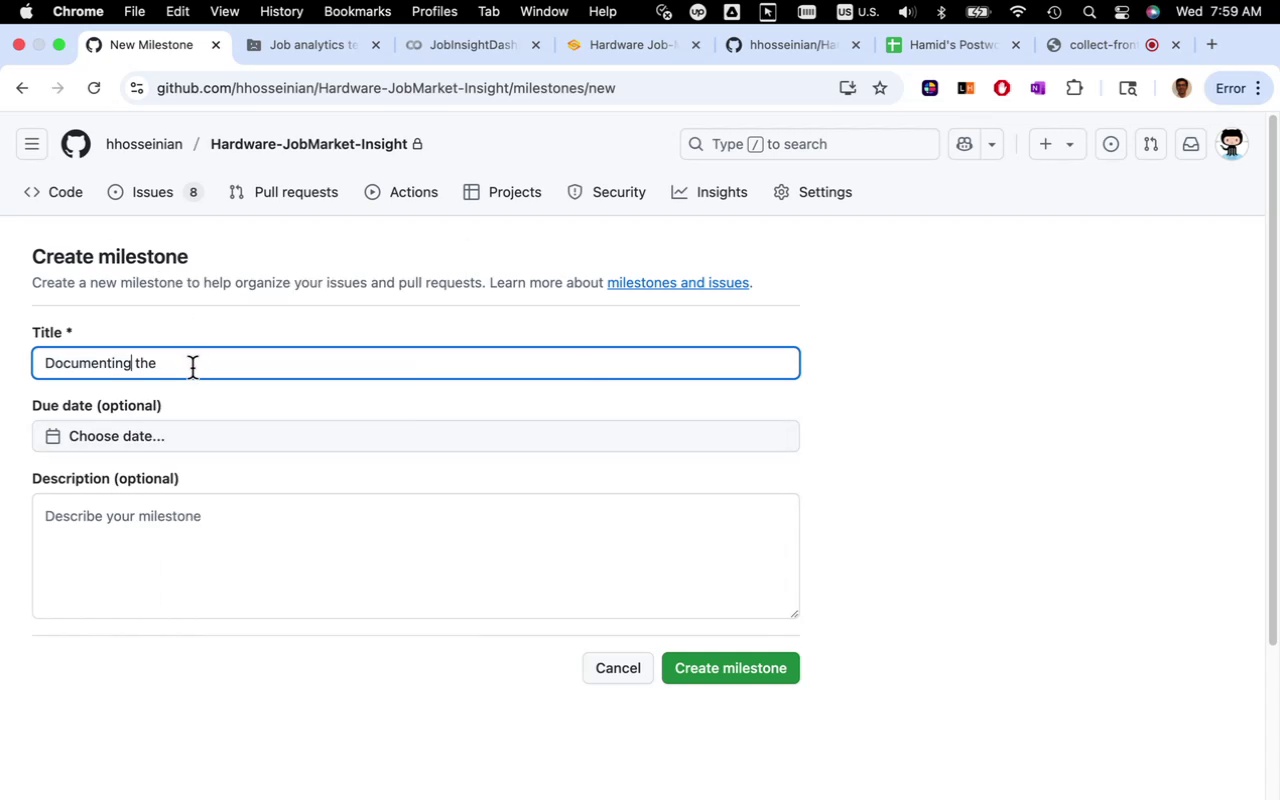 
left_click_drag(start_coordinate=[183, 370], to_coordinate=[0, 374])
 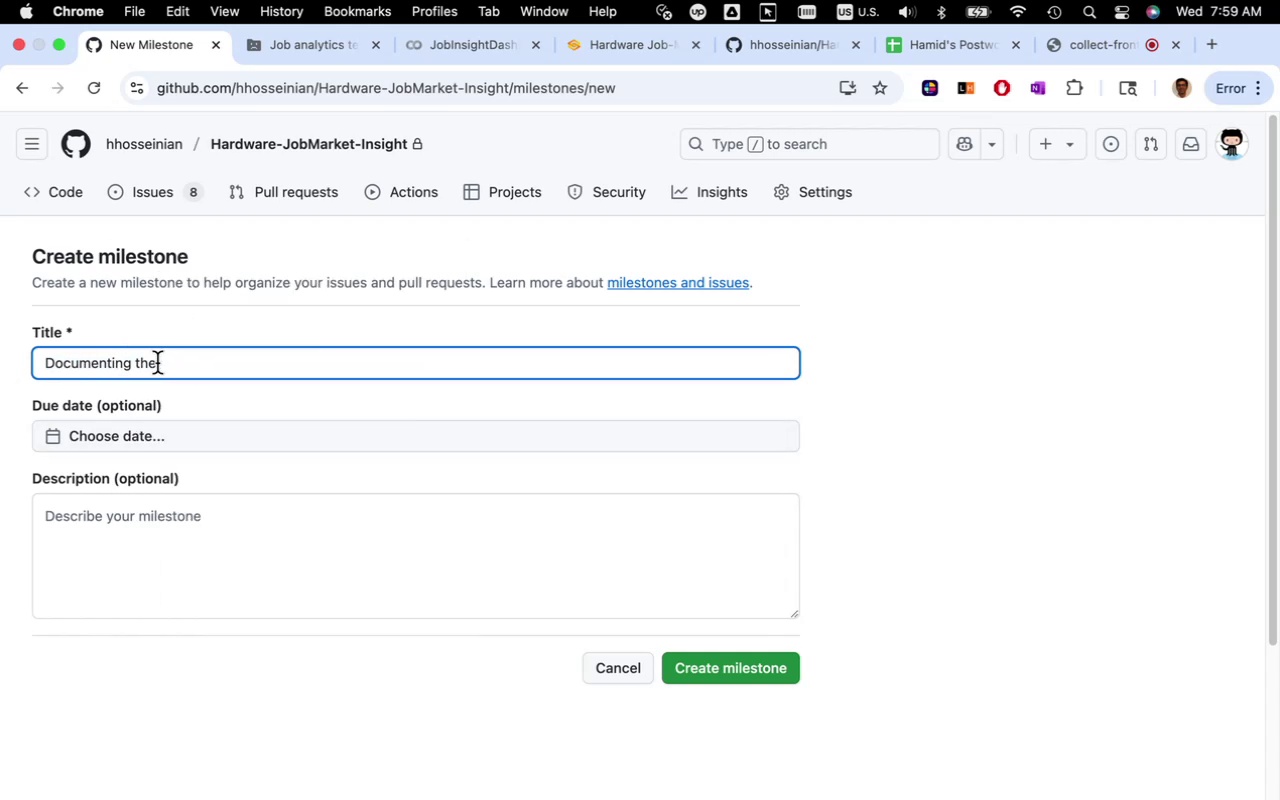 
left_click_drag(start_coordinate=[161, 362], to_coordinate=[35, 367])
 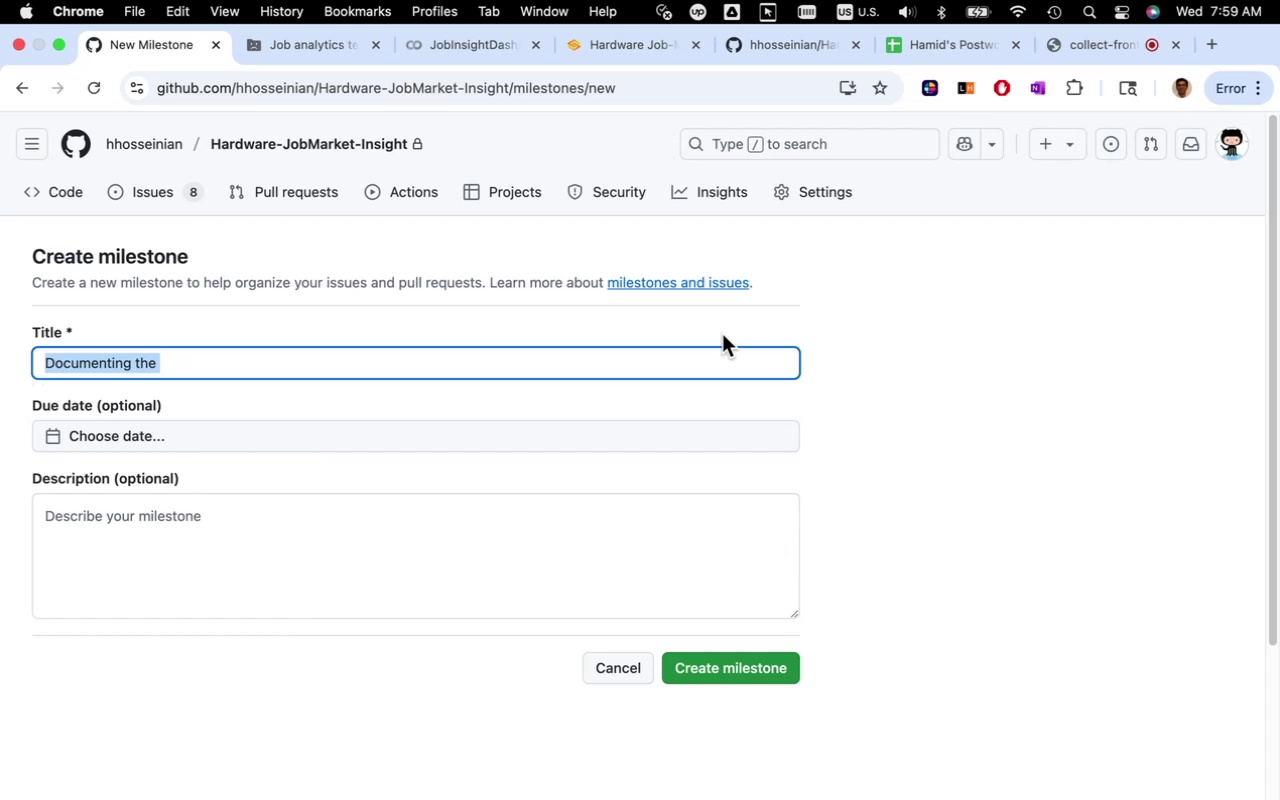 
type(Recurring documentation of project)
 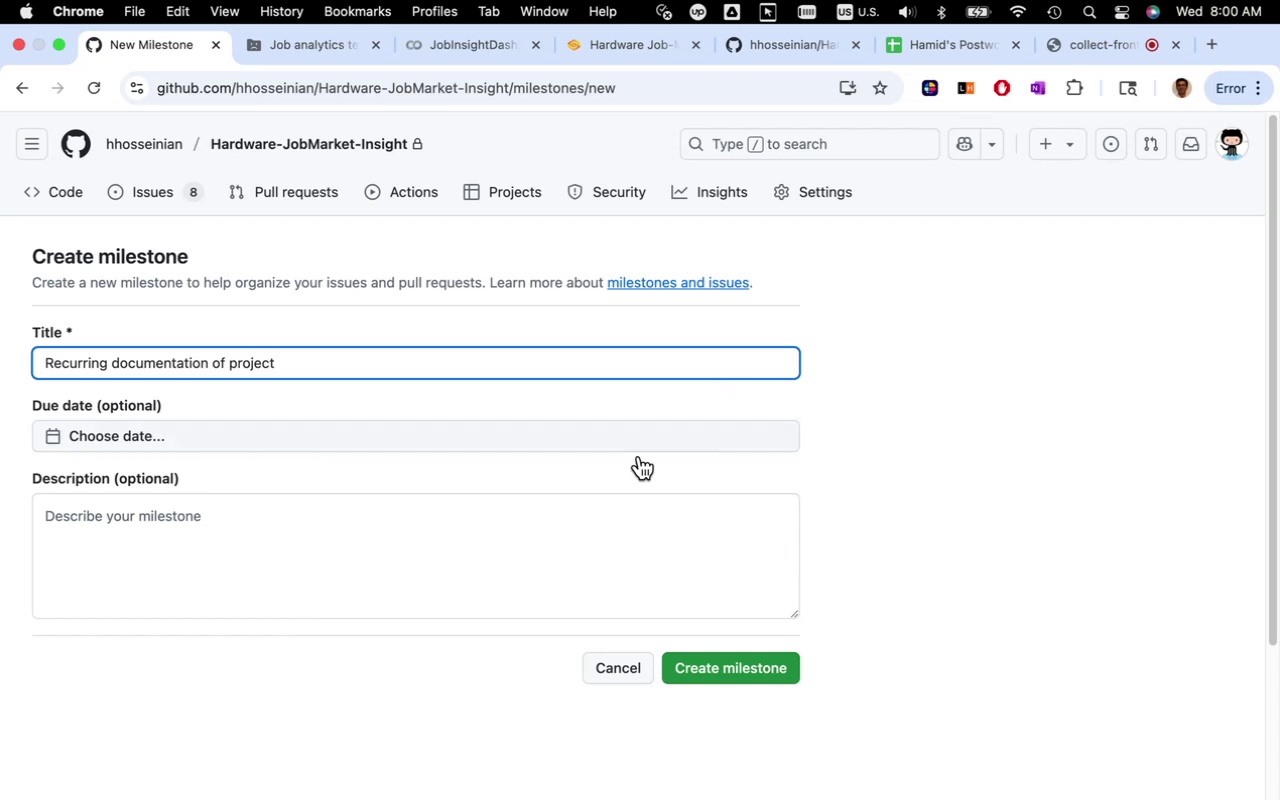 
left_click([546, 547])
 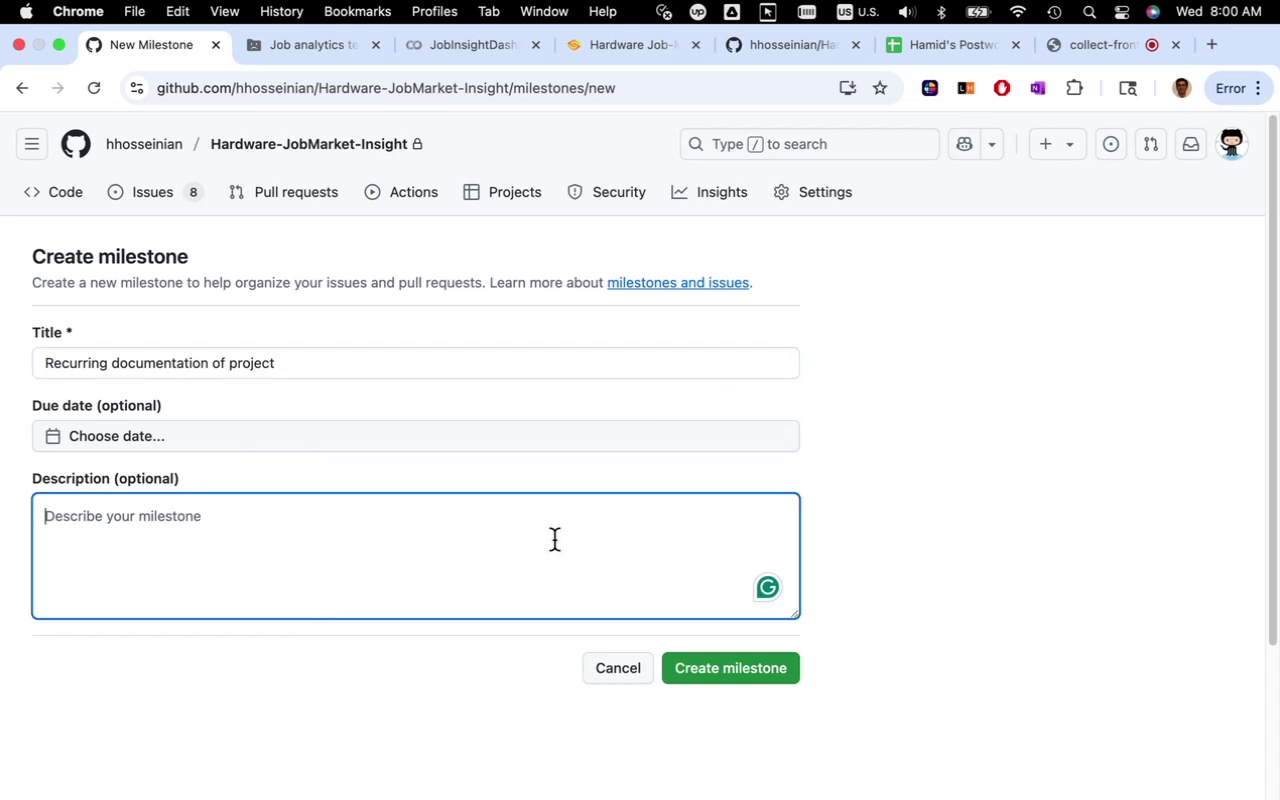 
type(Updating the )
 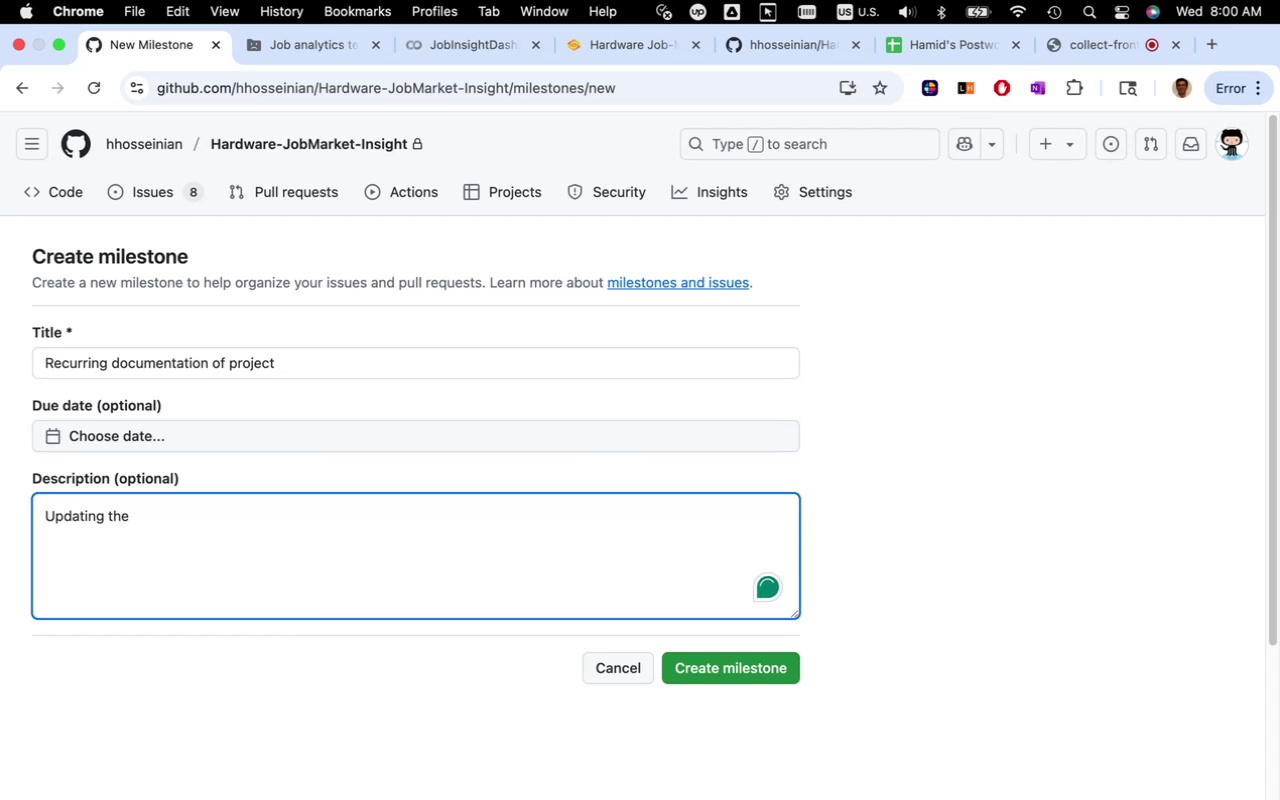 
hold_key(key=Backspace, duration=1.51)
 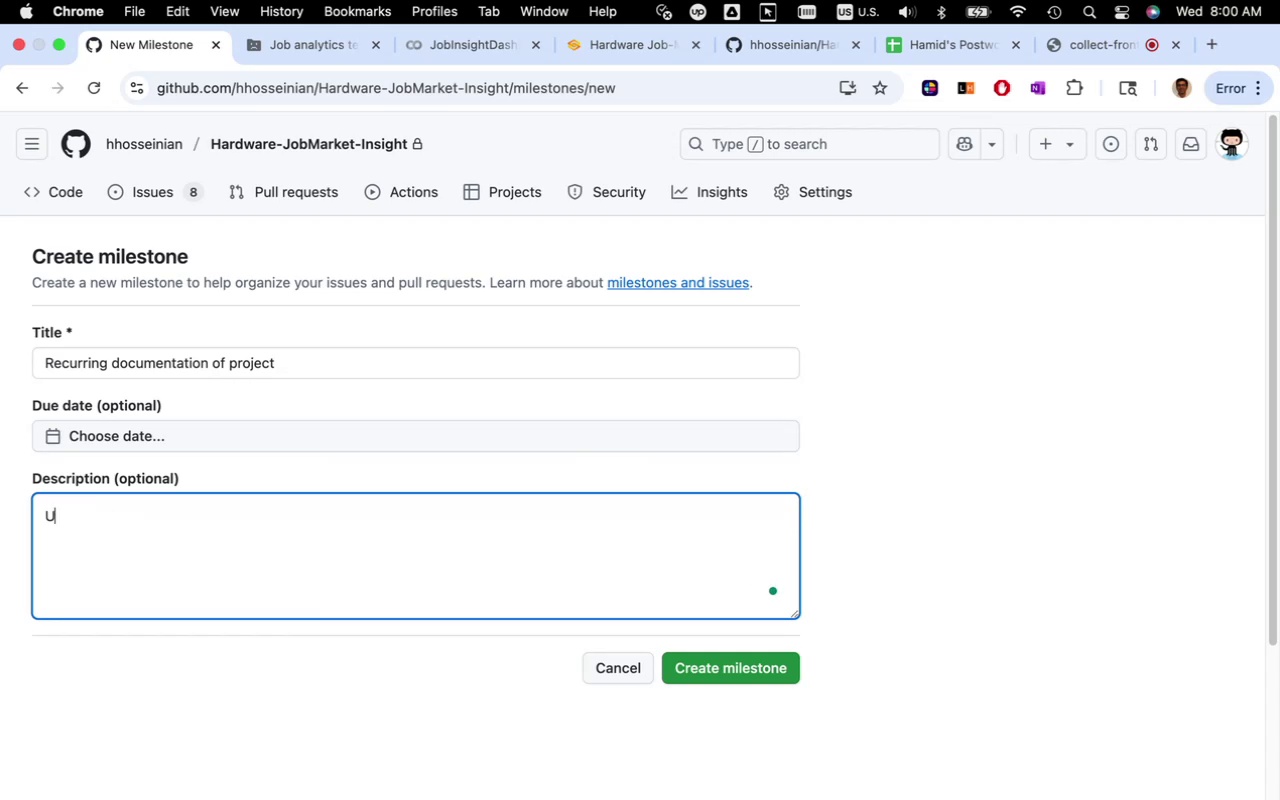 
key(Backspace)
type(- Recurring update of the readme file for )
 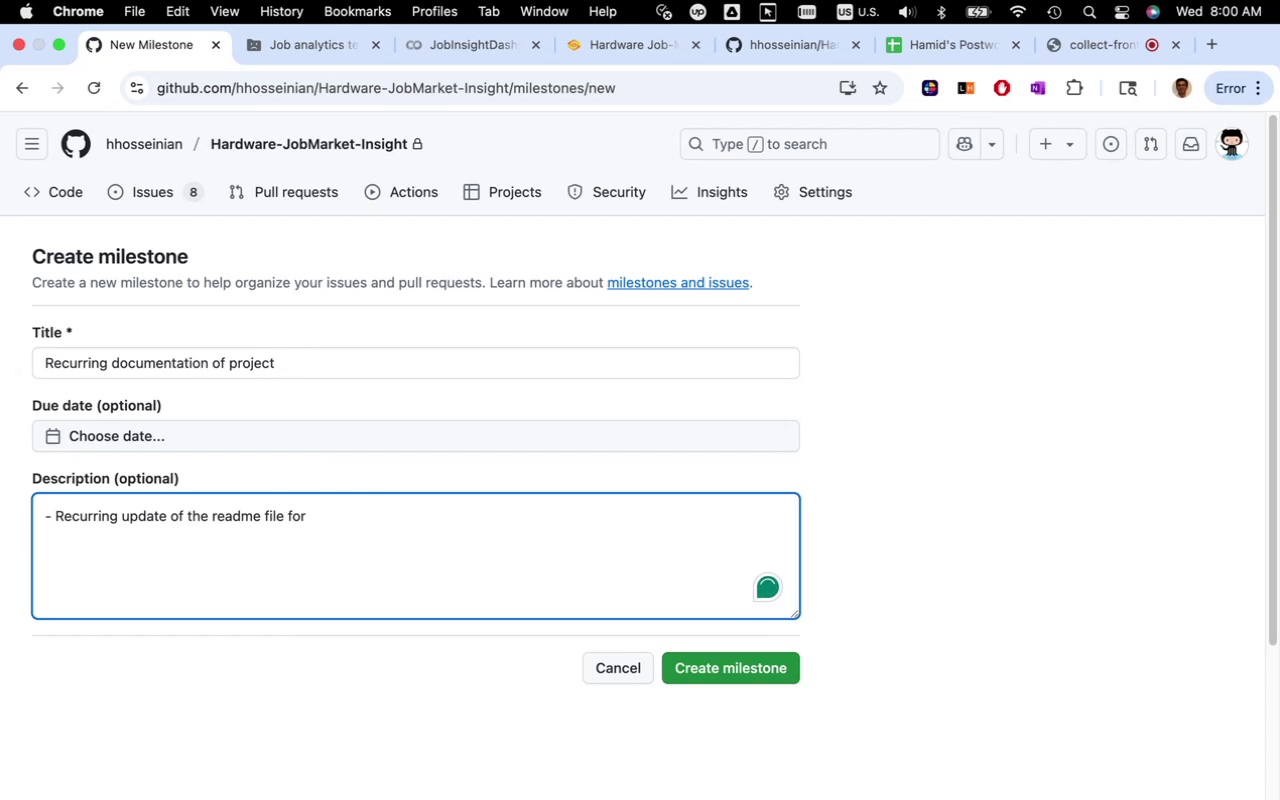 
wait(5.23)
 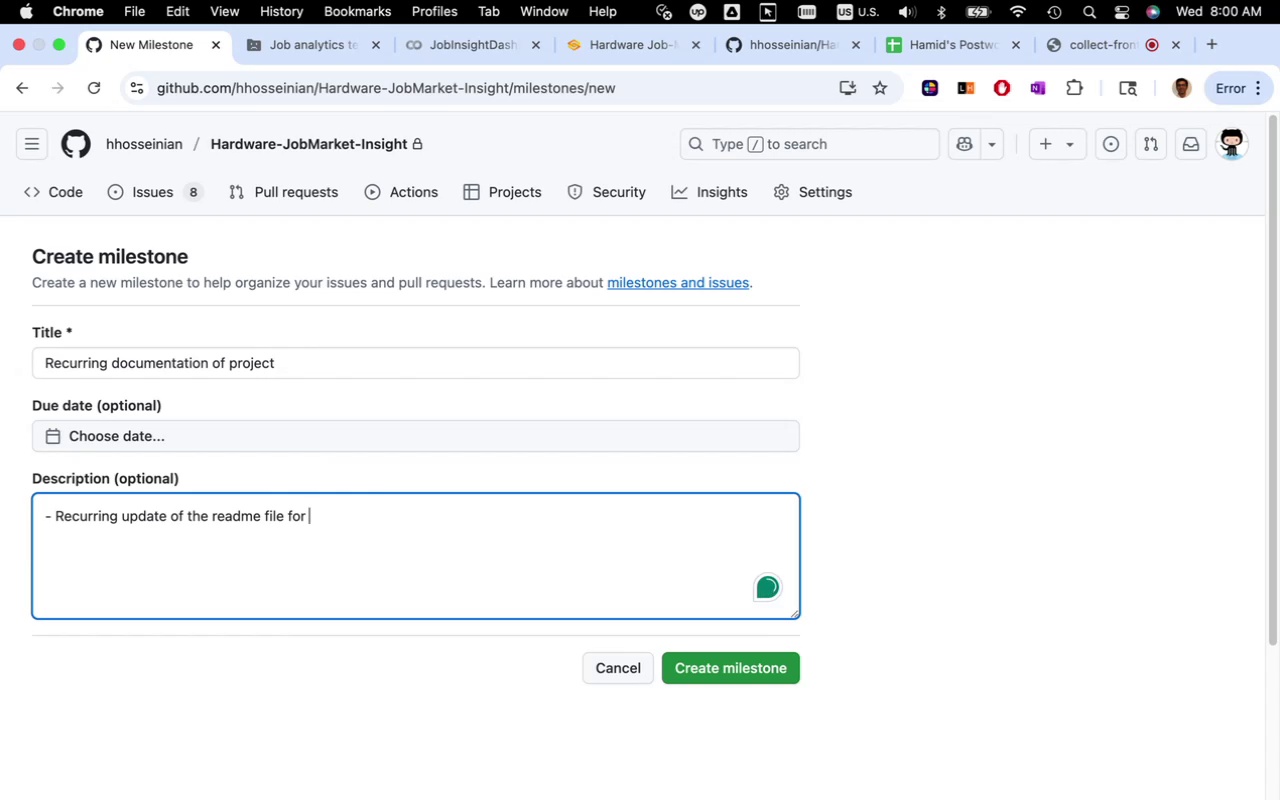 
type(added features and explaining )
 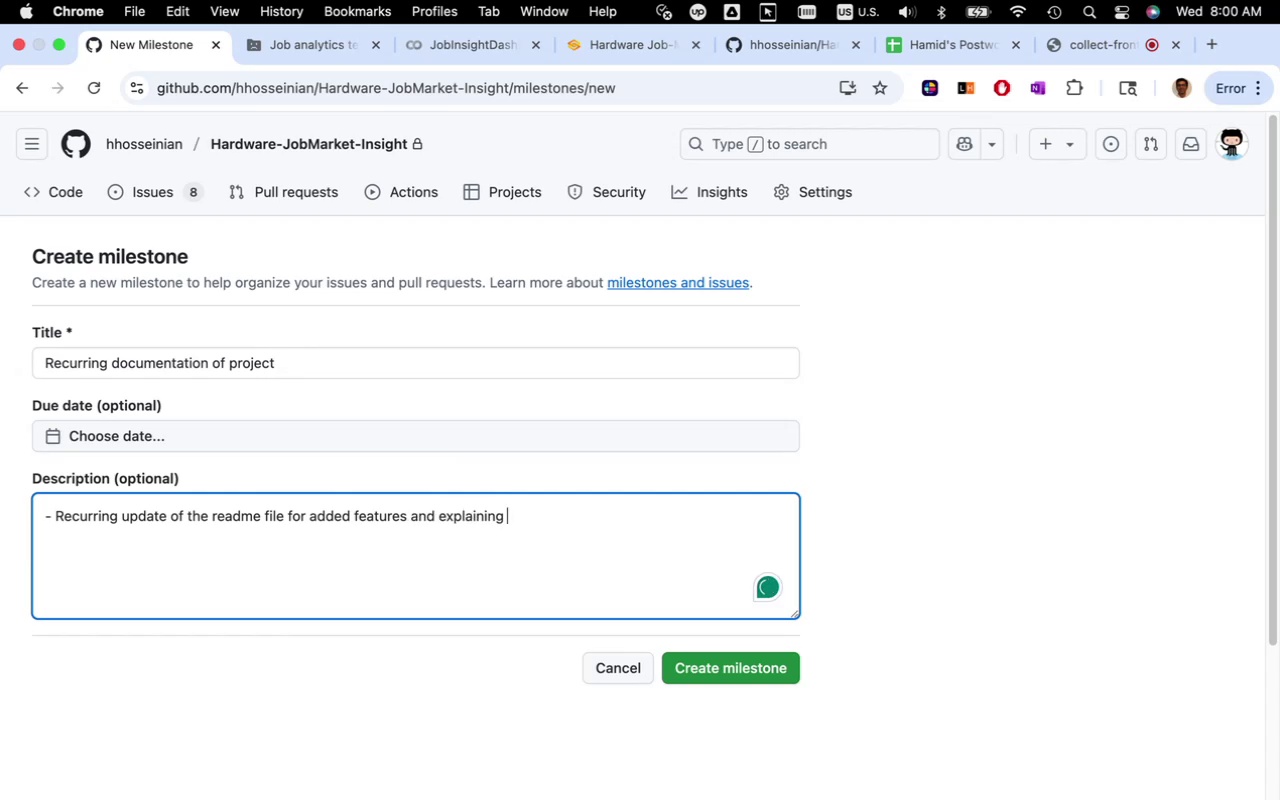 
hold_key(key=Backspace, duration=1.47)
 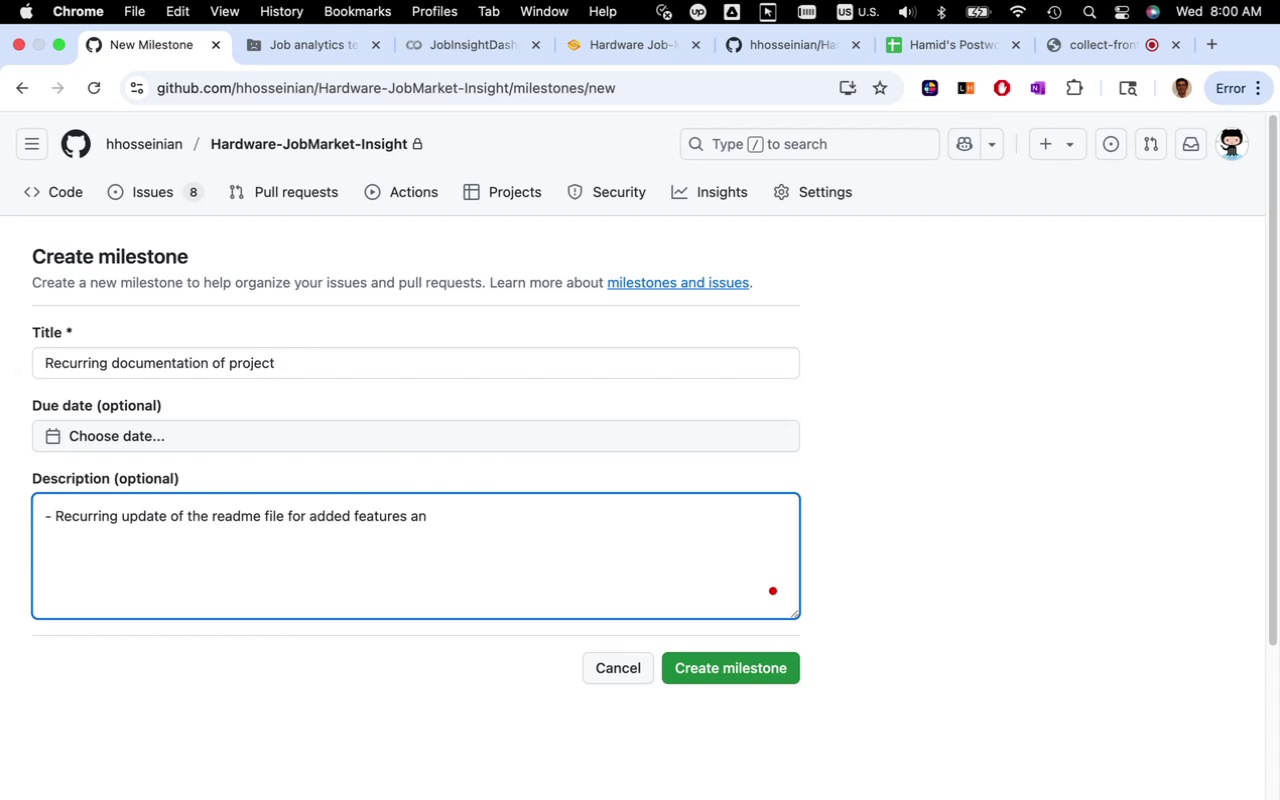 
key(Backspace)
 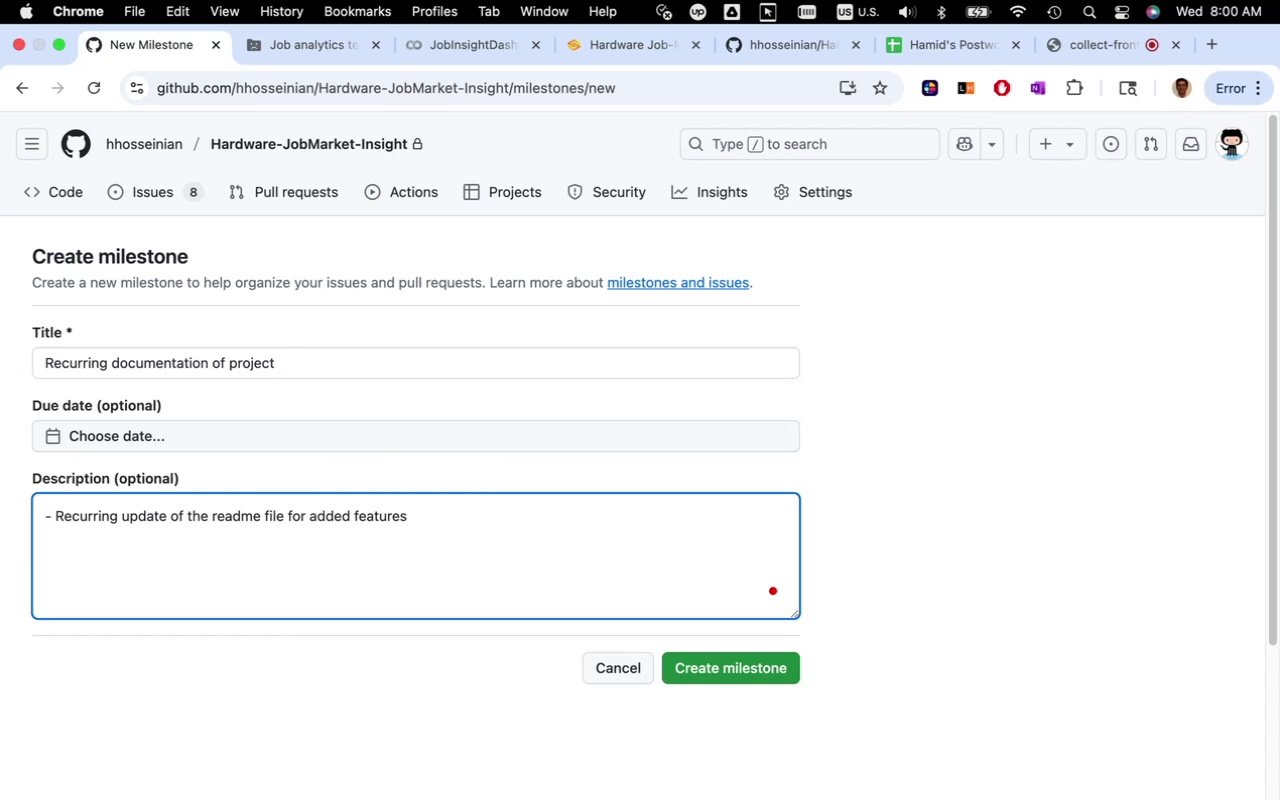 
key(Backspace)
 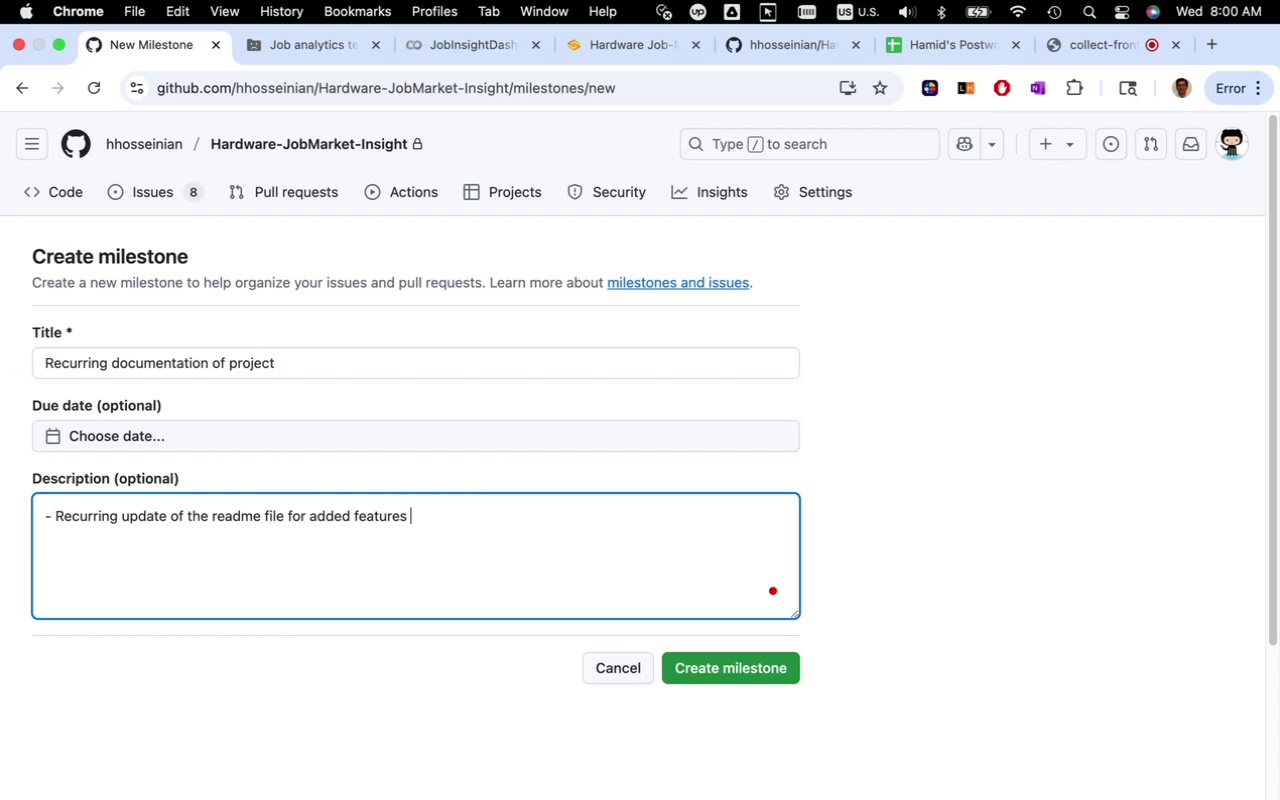 
key(Backspace)
 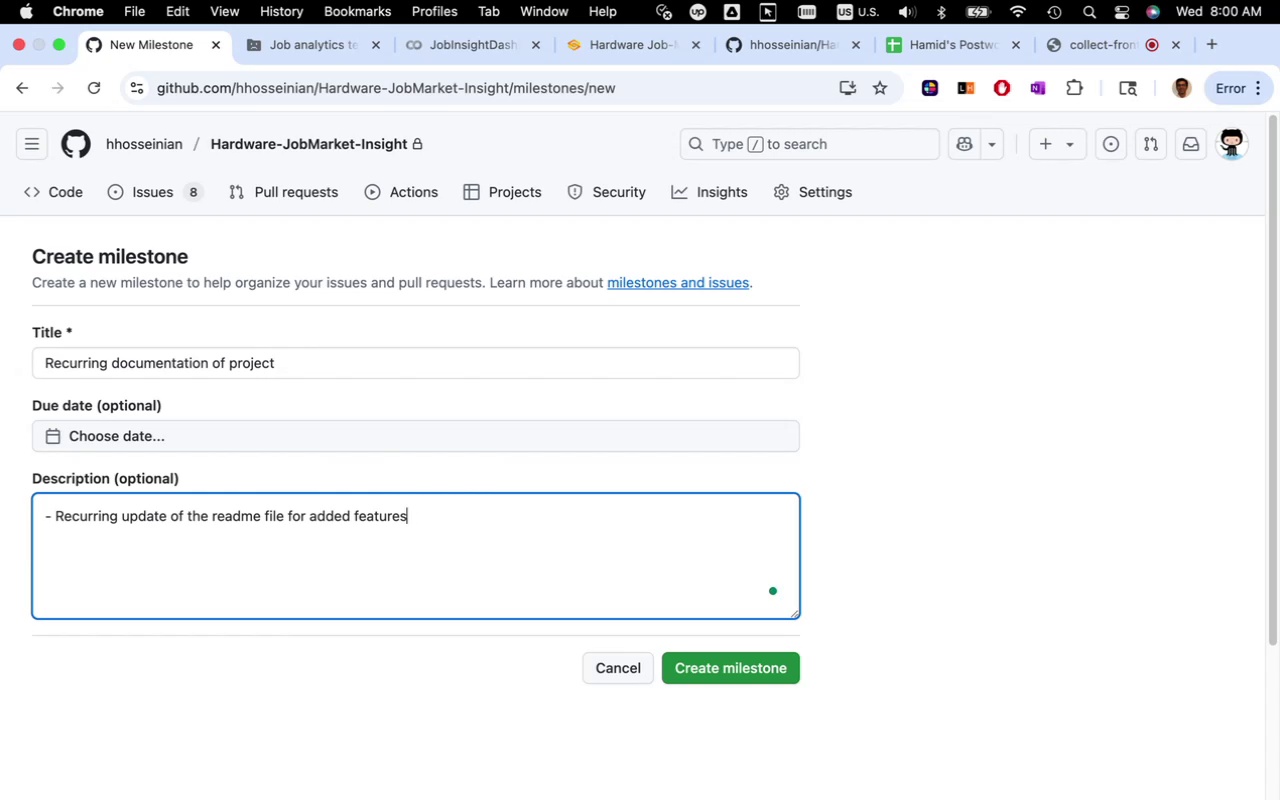 
key(Period)
 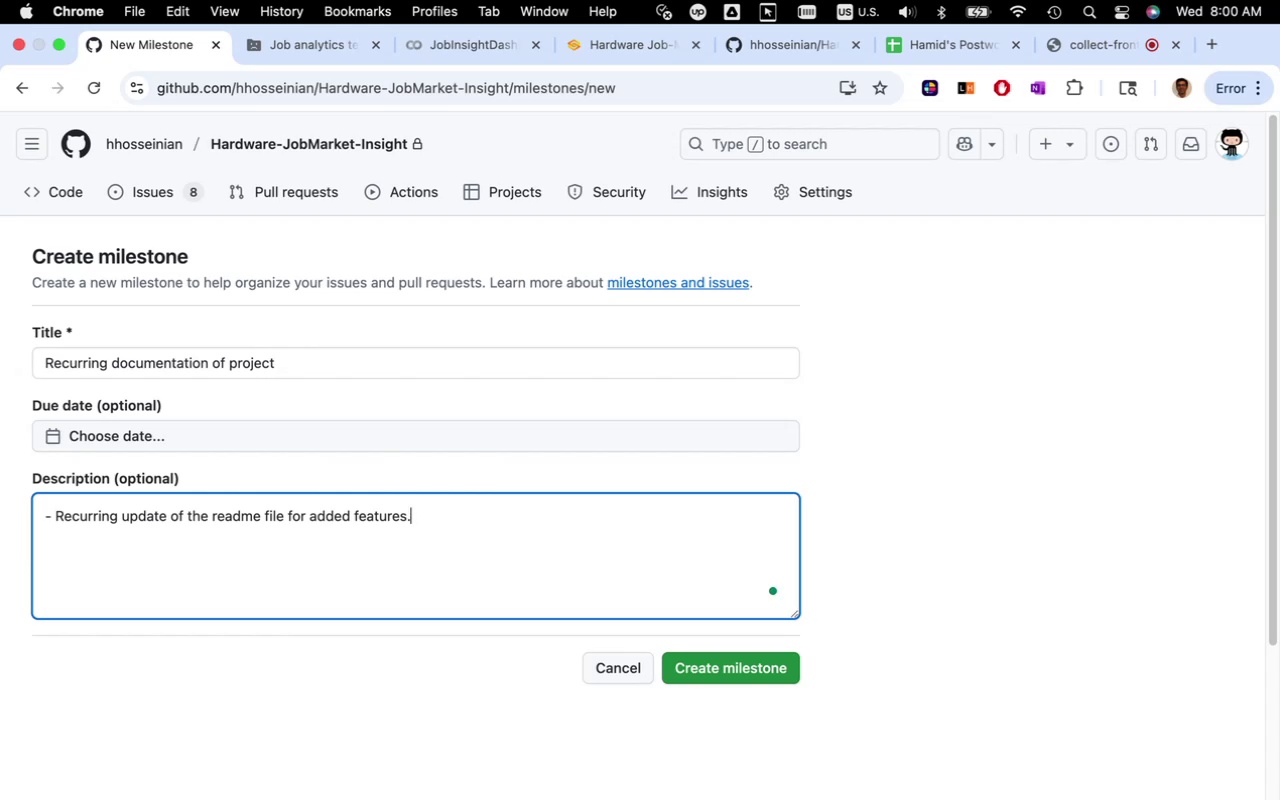 
key(Enter)
 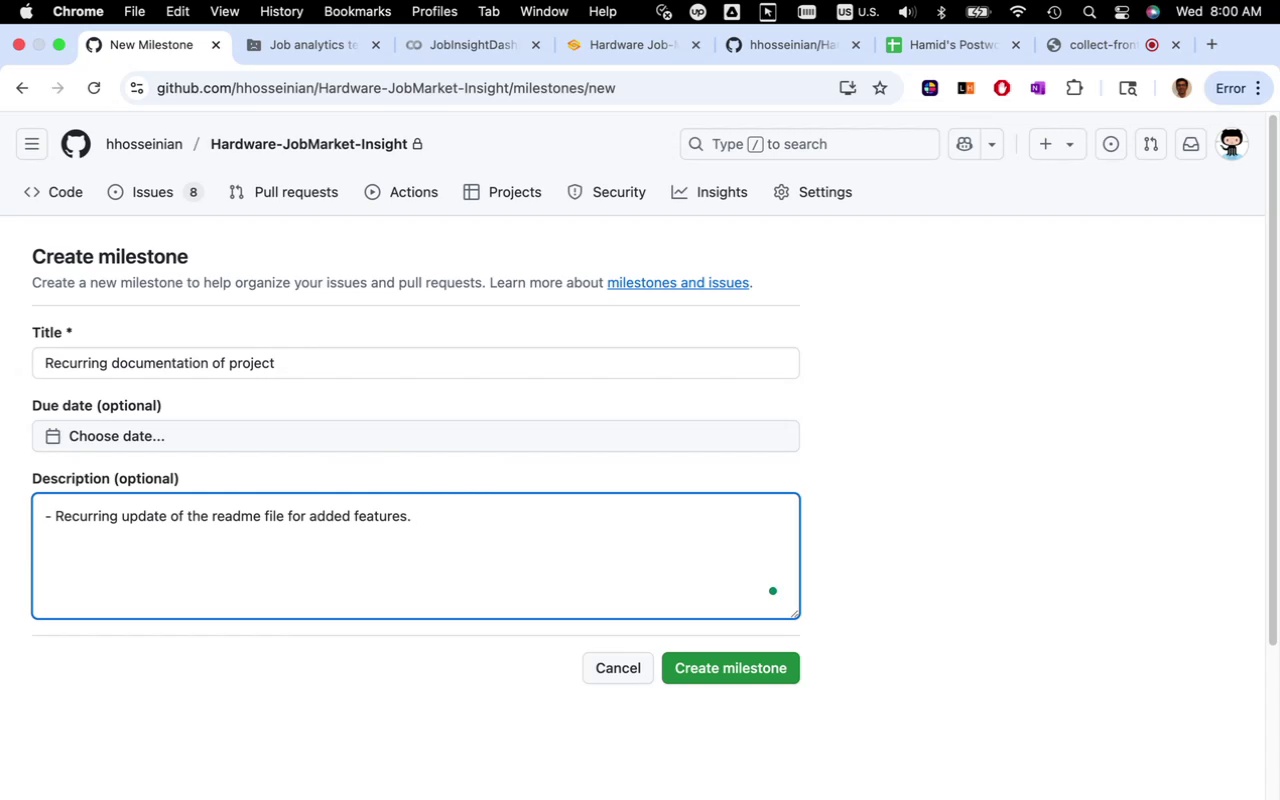 
type(- Adding more detail to Jupyter notebook how different blocks f)
key(Backspace)
type(work and how to add new features and revise)
 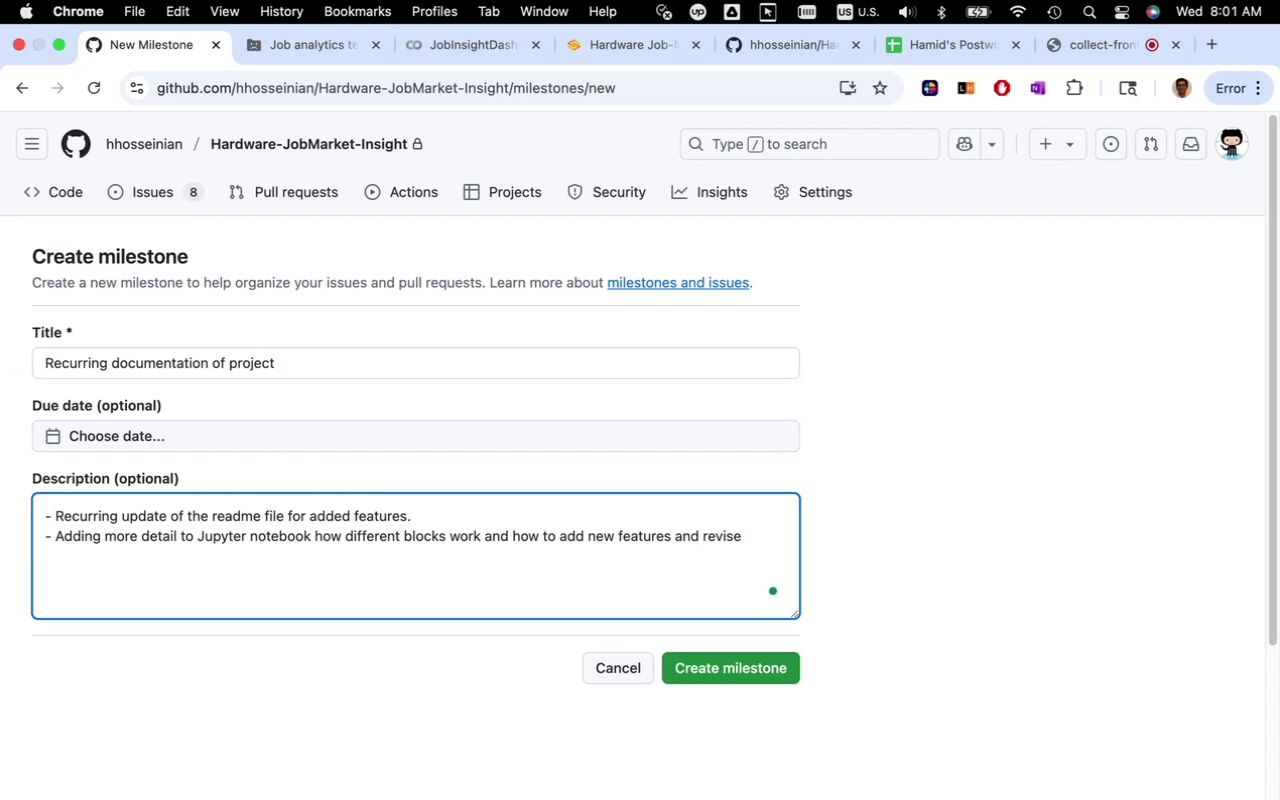 
key(Enter)
 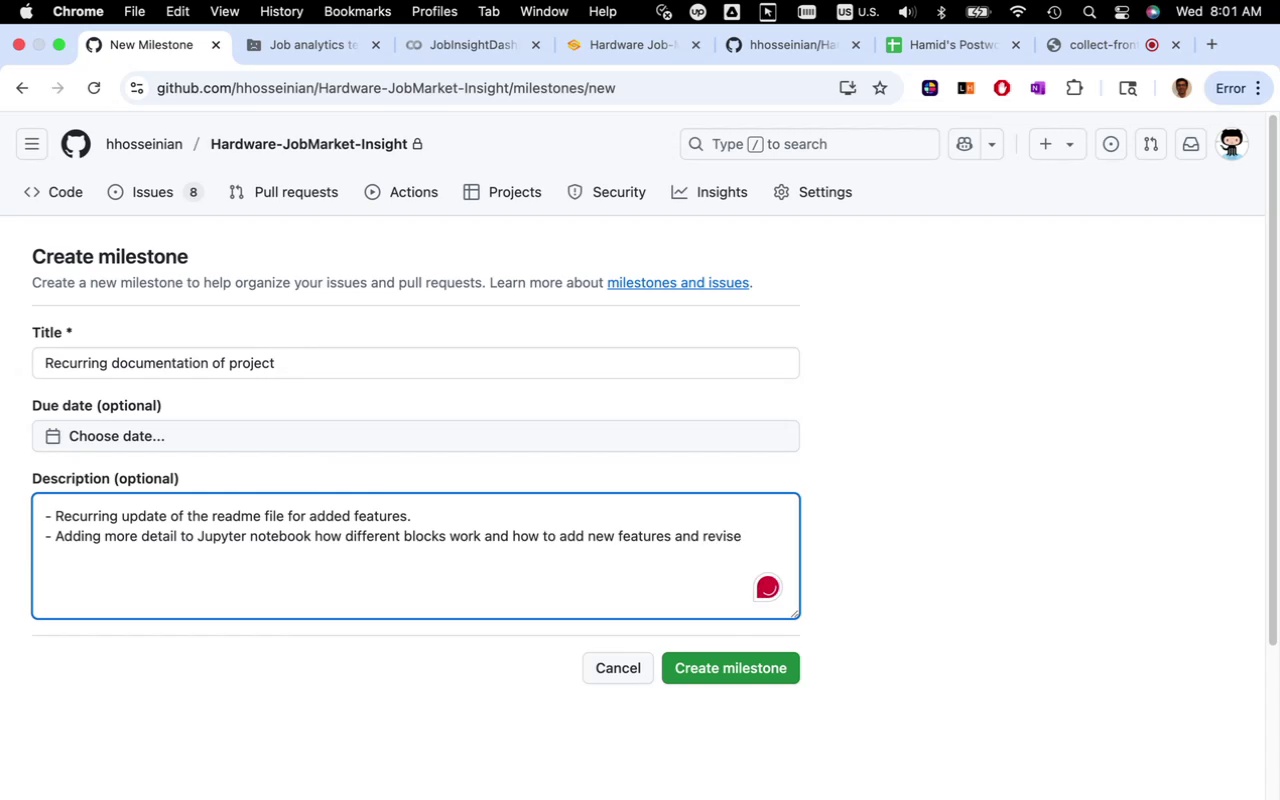 
key(Minus)
 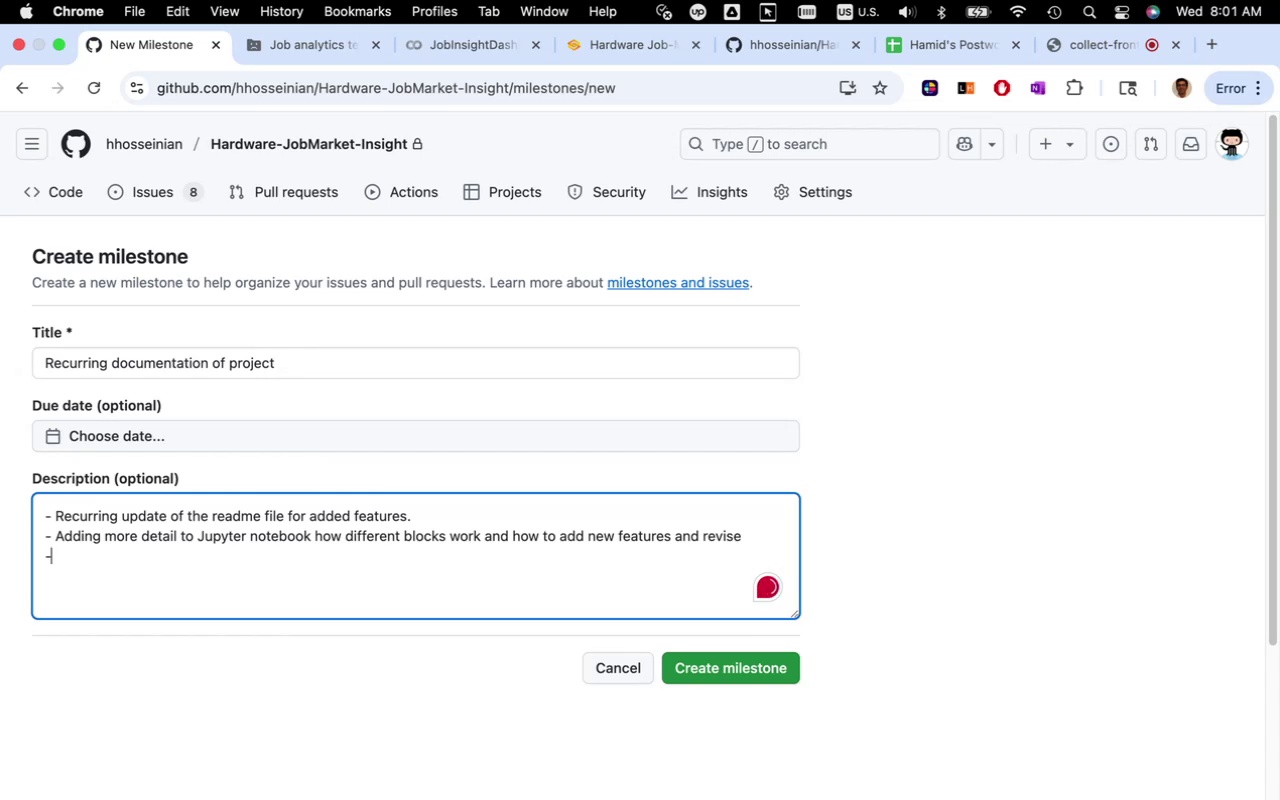 
wait(5.5)
 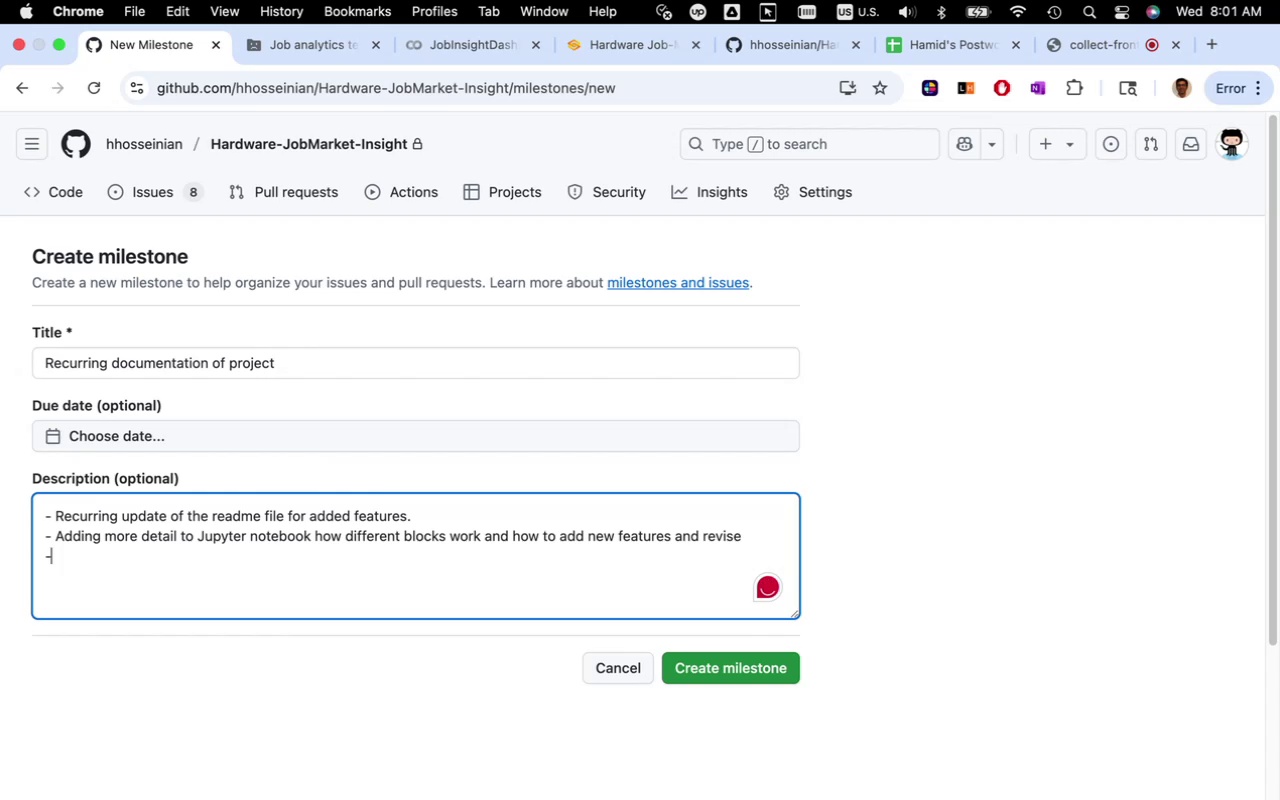 
type( Overall documentation for how technically add new features to the project)
 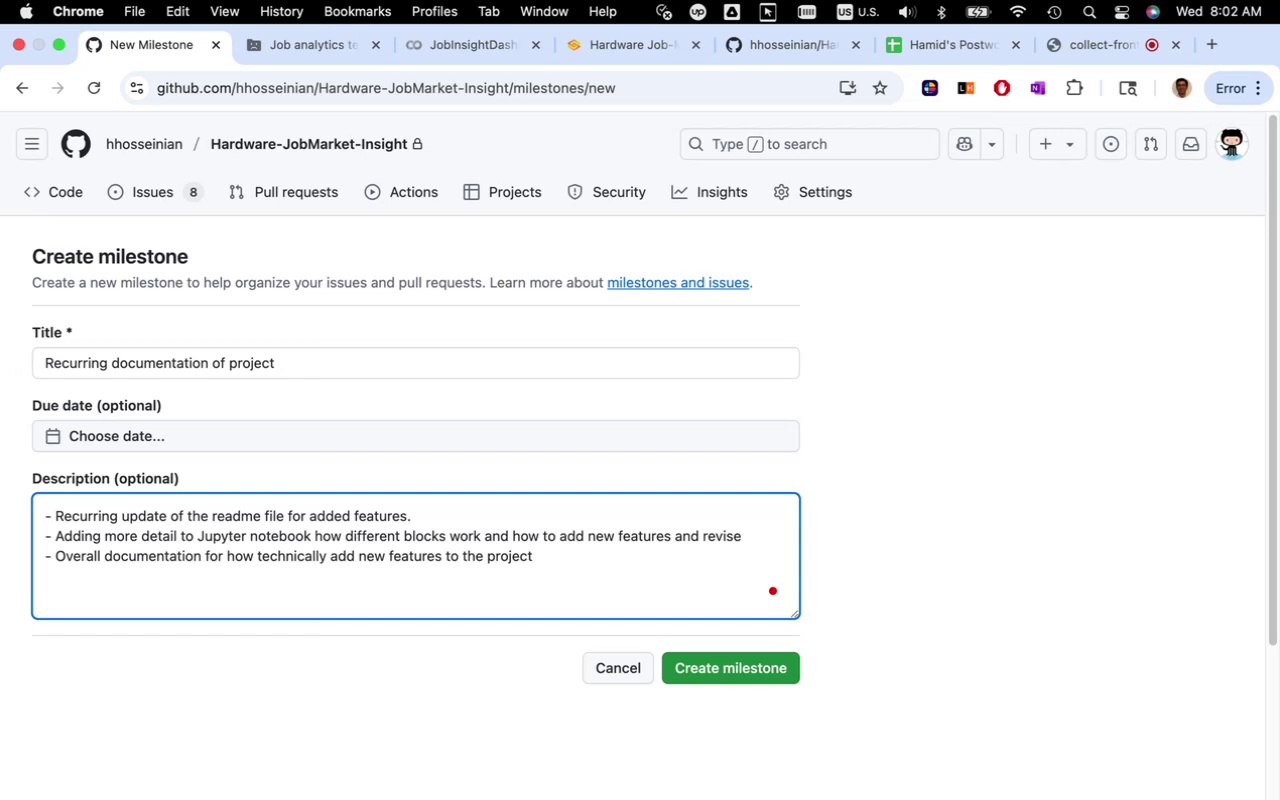 
left_click([724, 663])
 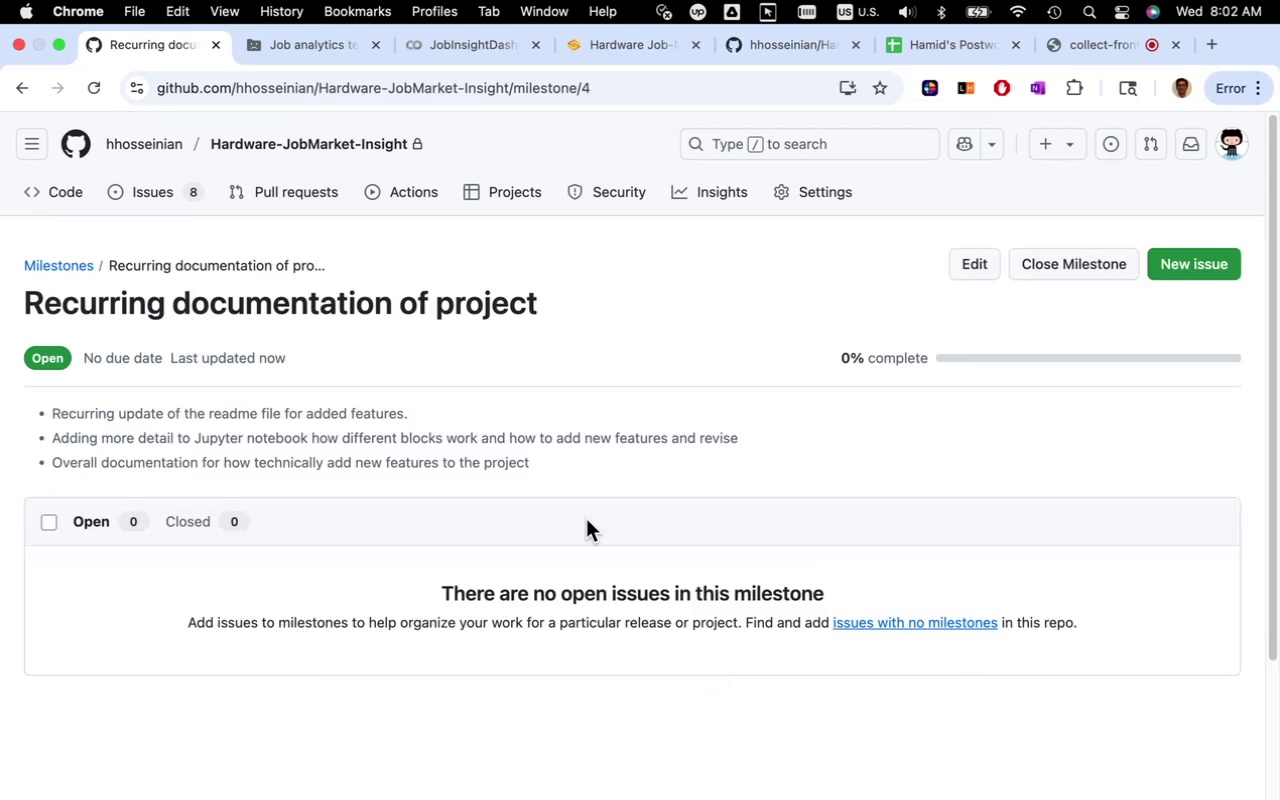 
wait(6.88)
 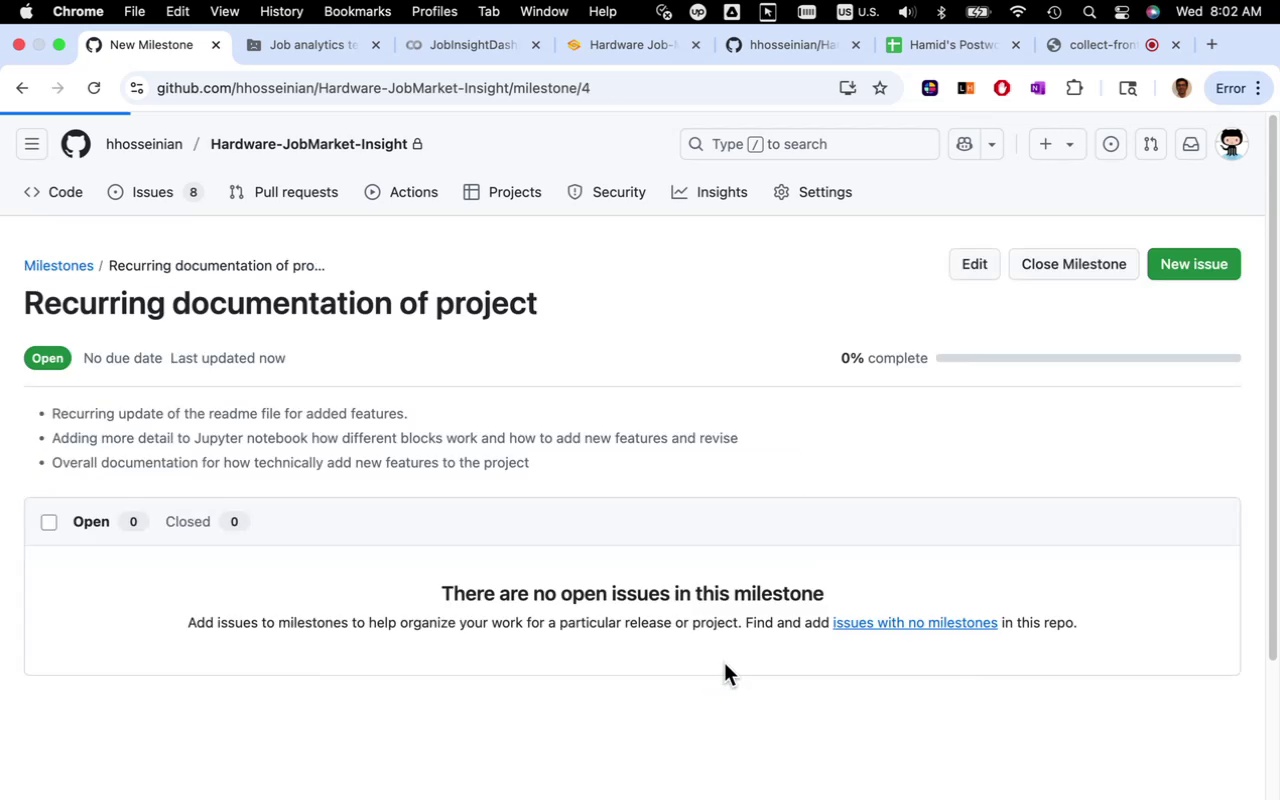 
left_click([1178, 264])
 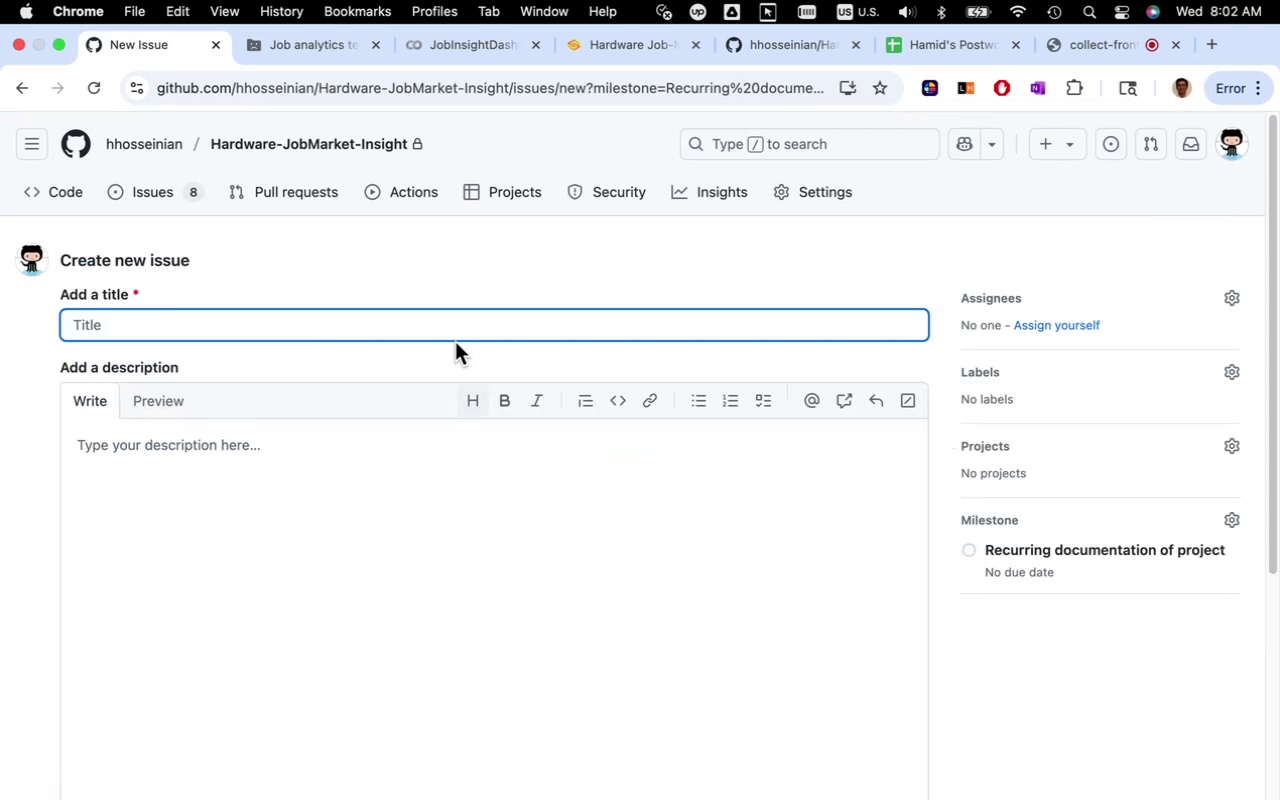 
left_click([457, 327])
 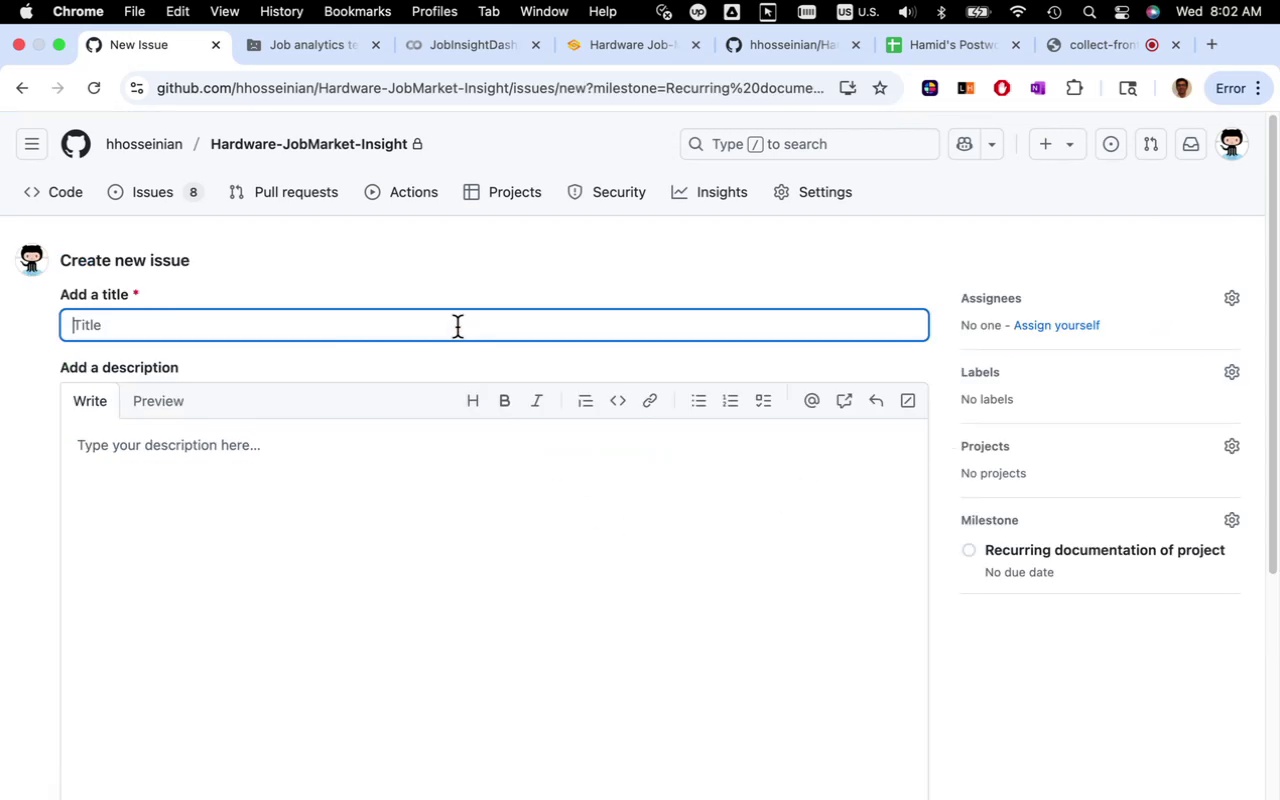 
type(Wri)
key(Backspace)
key(Backspace)
key(Backspace)
key(Backspace)
type(Drat)
key(Backspace)
type(fting a readme file for the project)
 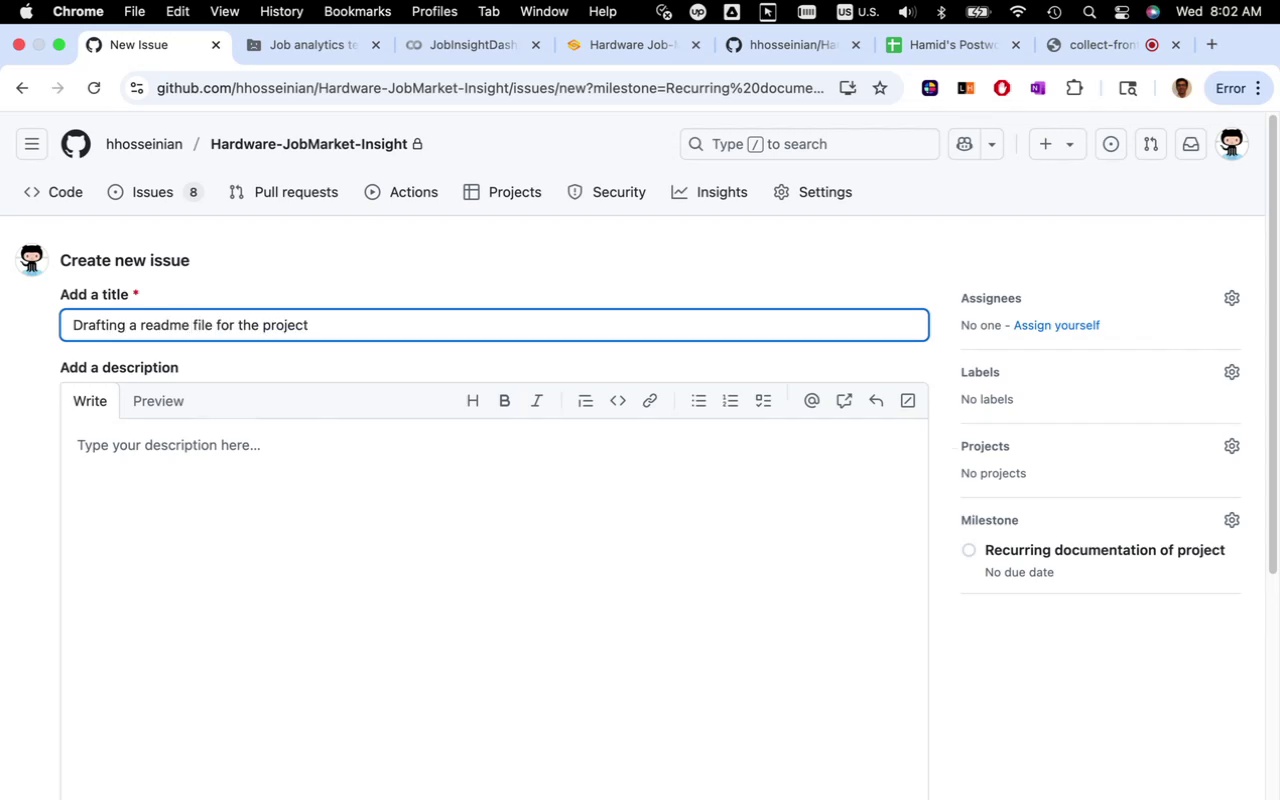 
scroll: coordinate [554, 518], scroll_direction: down, amount: 11.0
 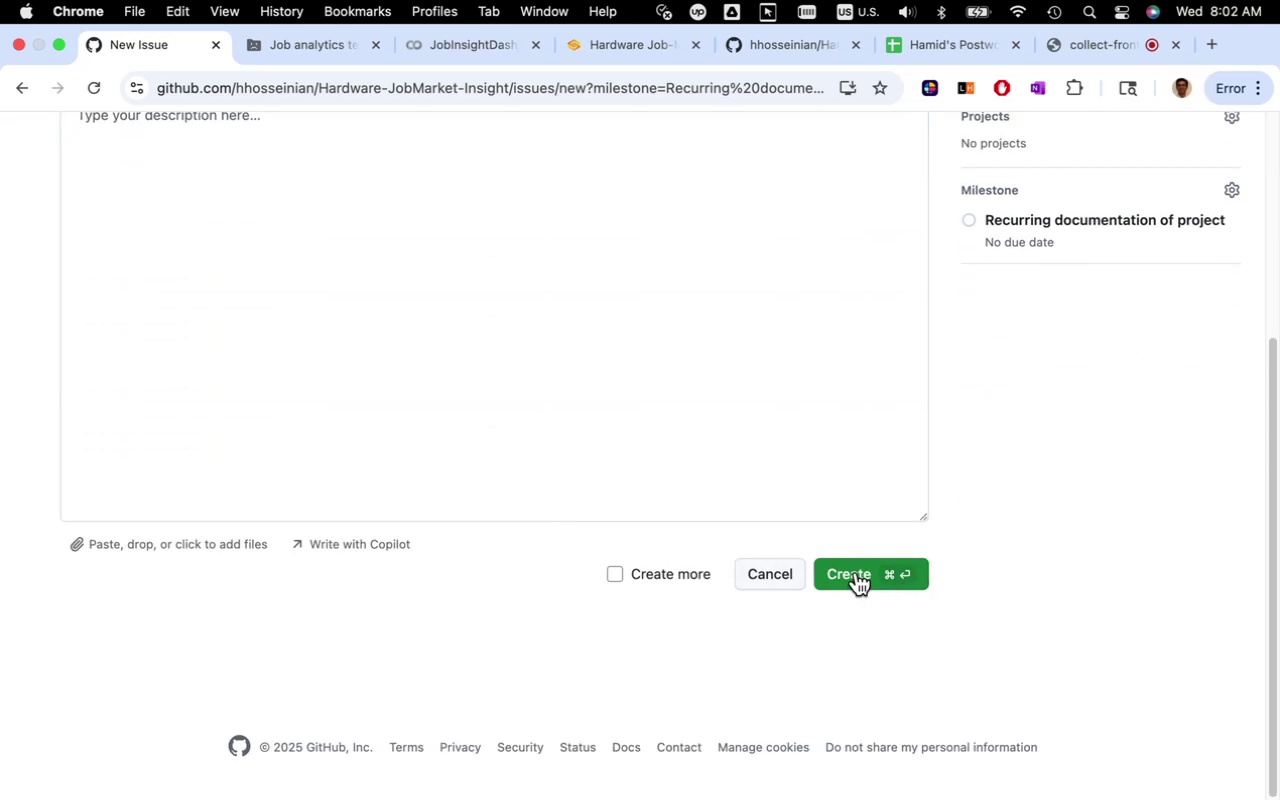 
left_click([856, 572])
 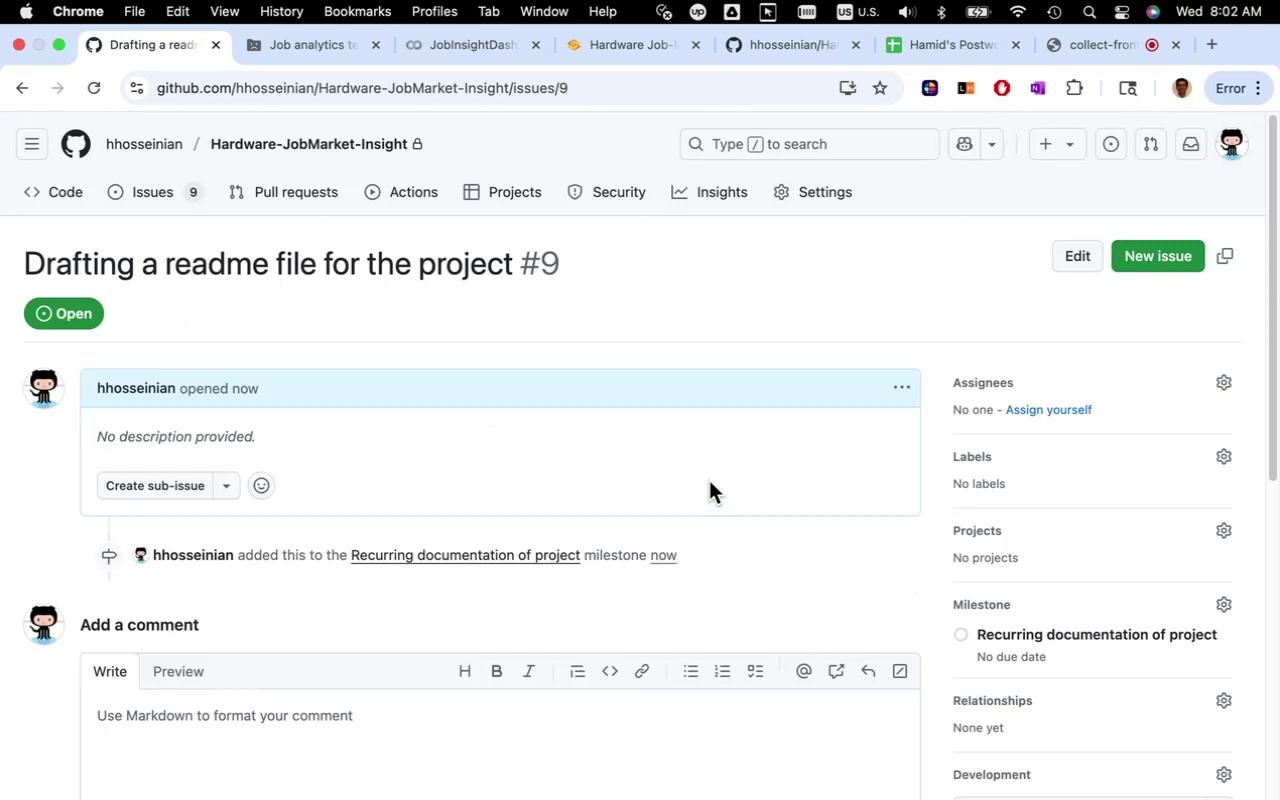 
scroll: coordinate [753, 508], scroll_direction: down, amount: 3.0
 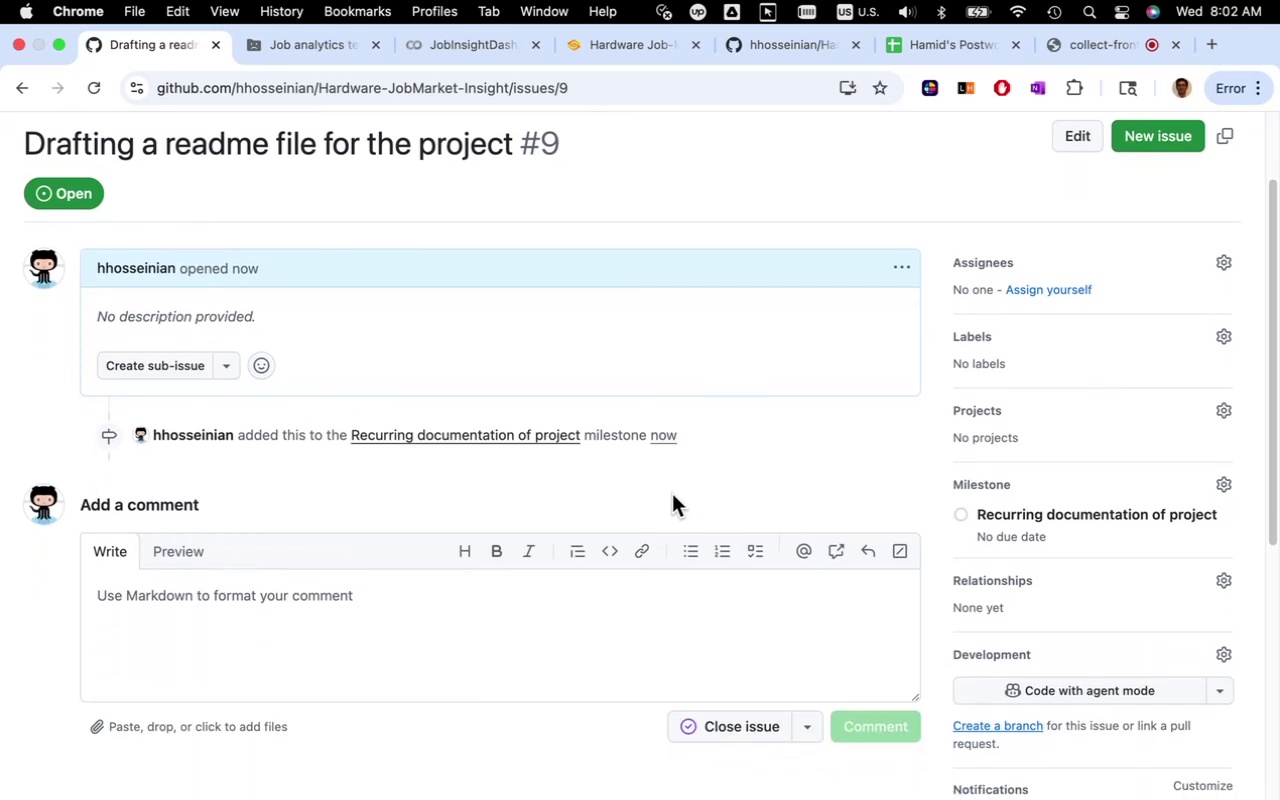 
wait(12.93)
 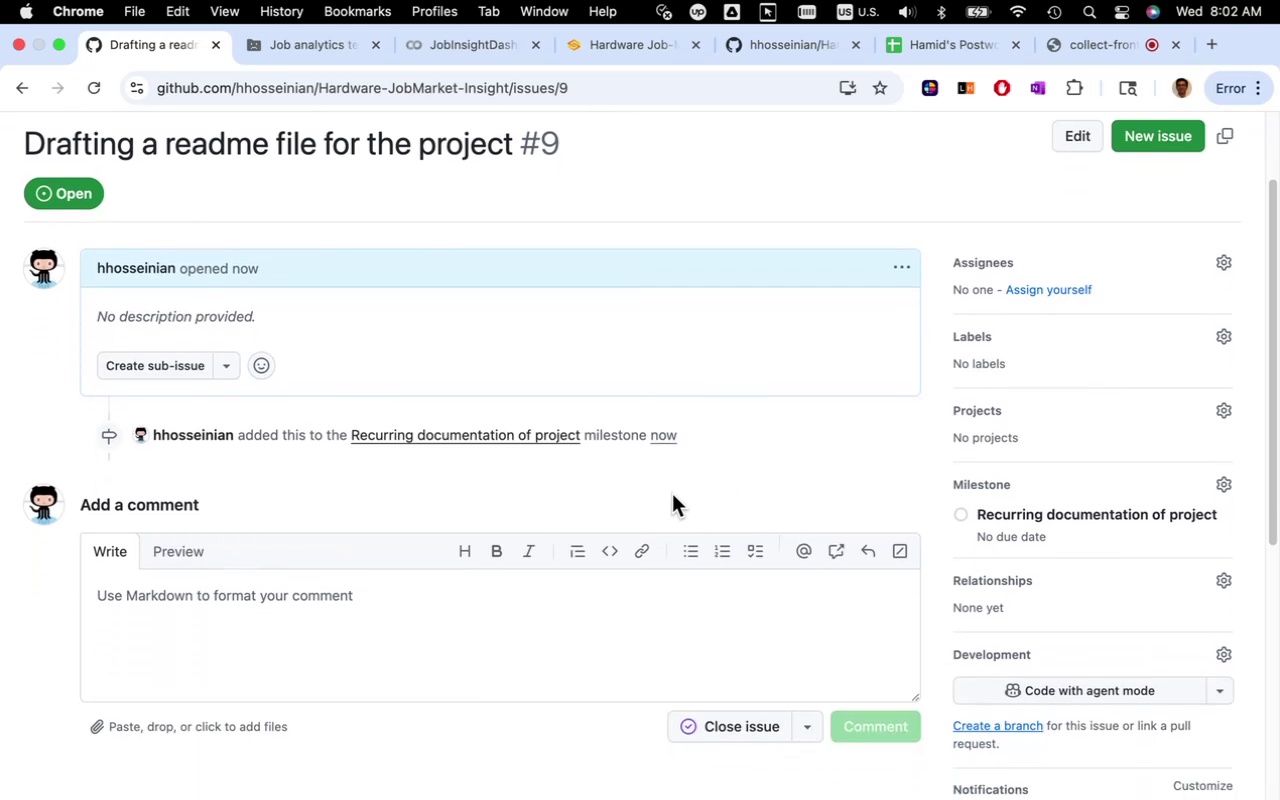 
scroll: coordinate [731, 477], scroll_direction: up, amount: 4.0
 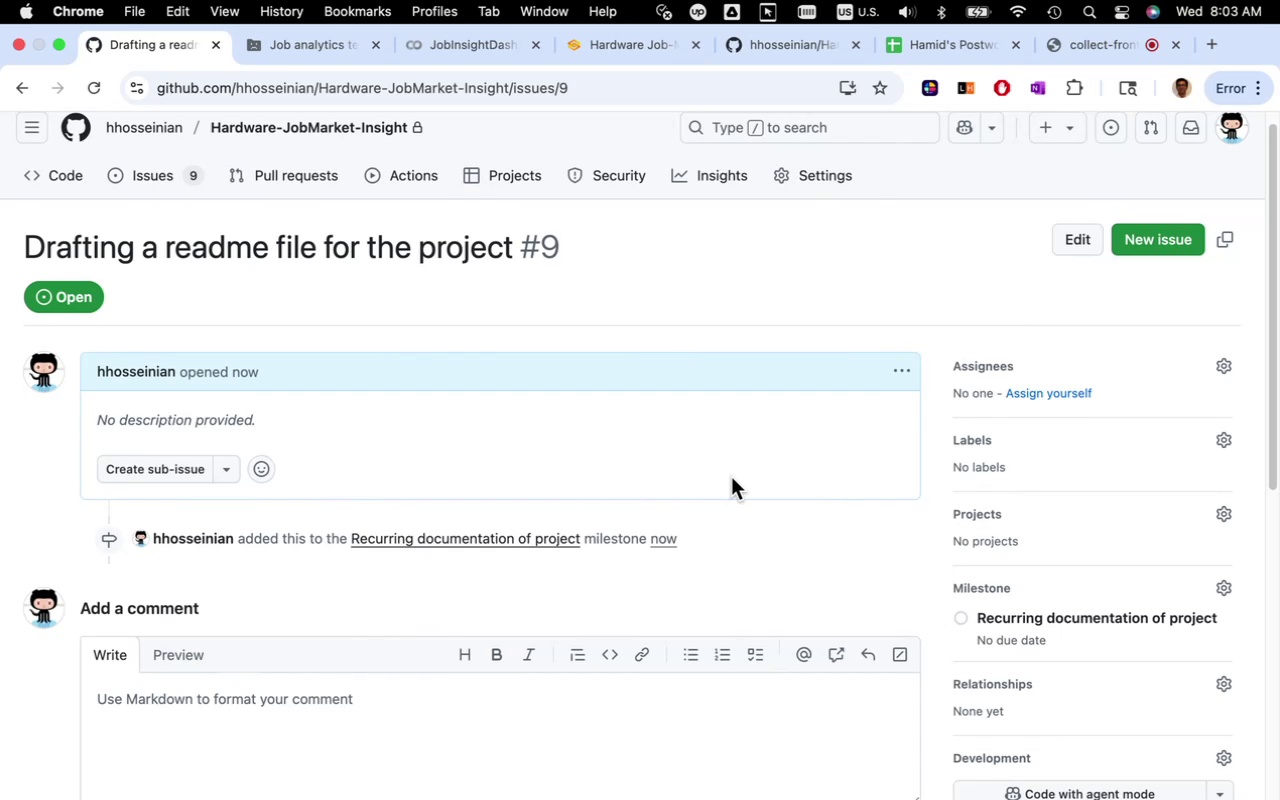 
wait(11.41)
 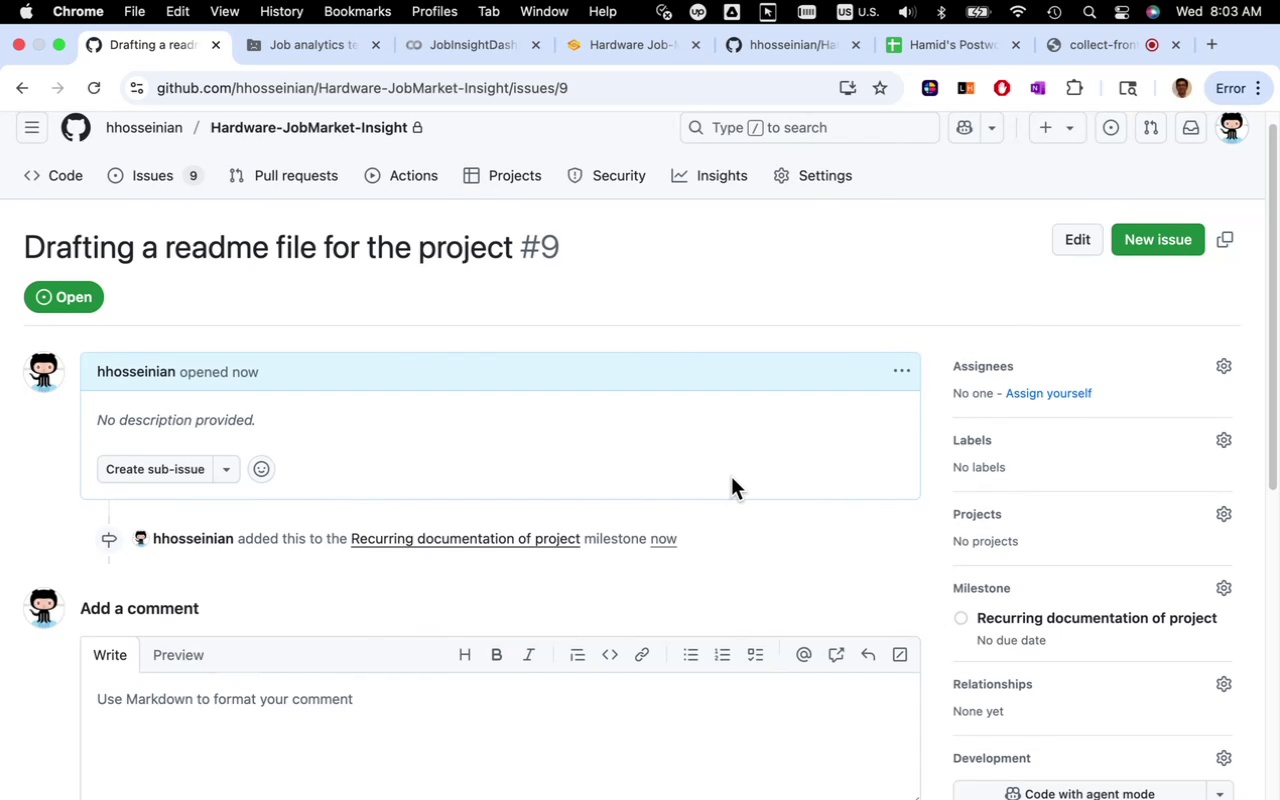 
scroll: coordinate [724, 474], scroll_direction: up, amount: 4.0
 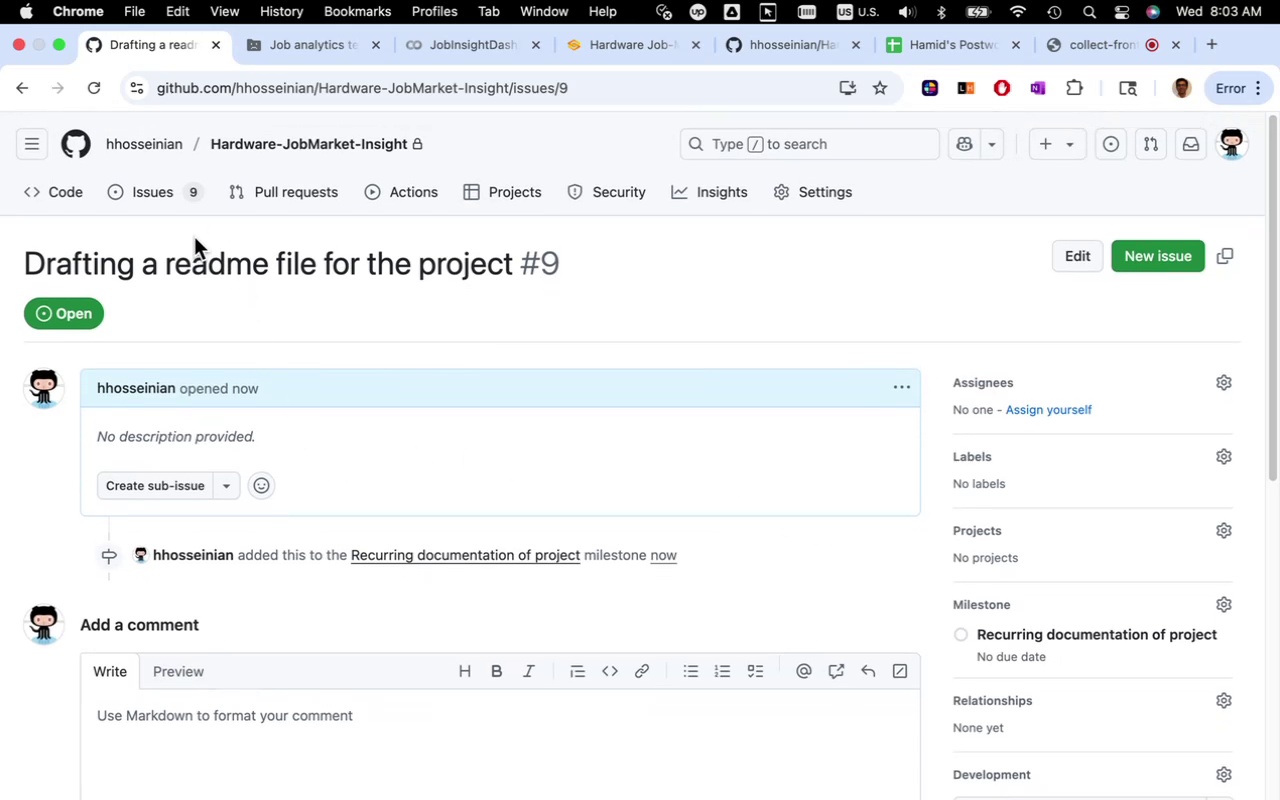 
left_click([162, 197])
 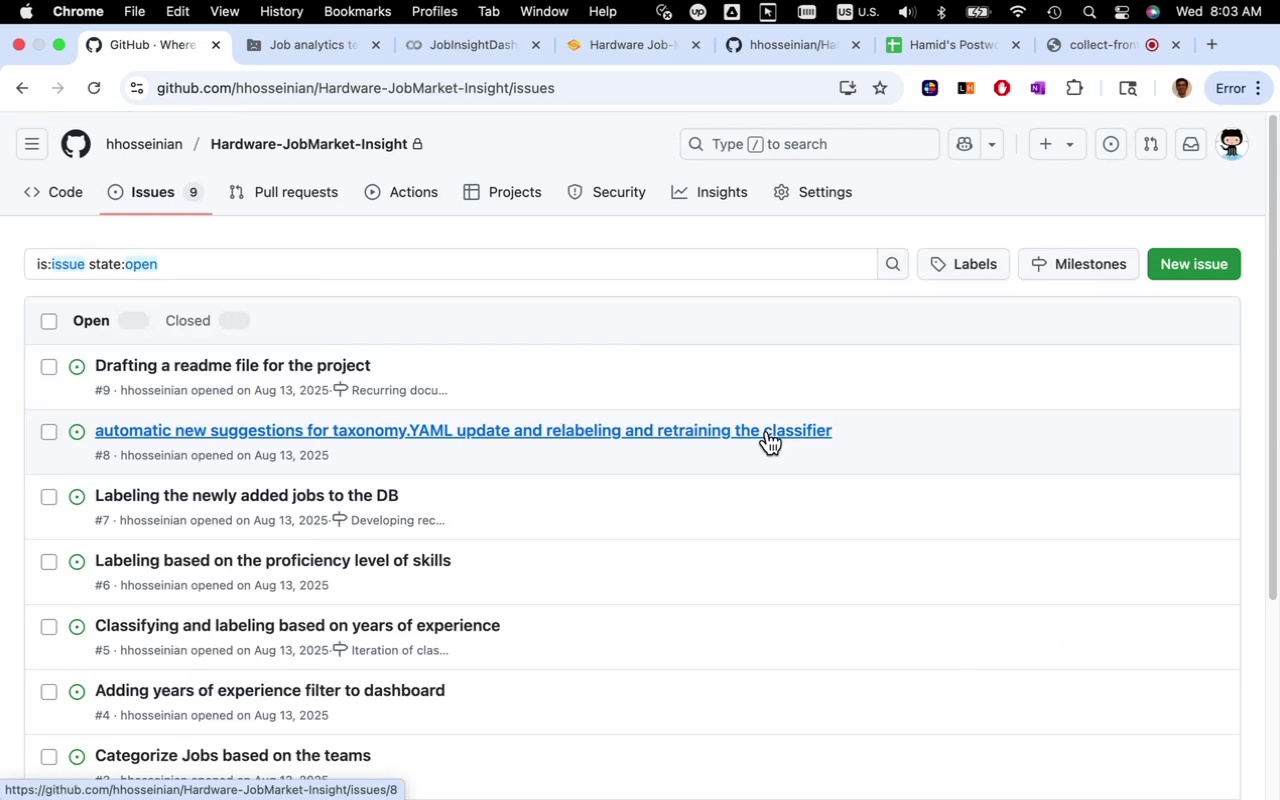 
scroll: coordinate [717, 631], scroll_direction: down, amount: 6.0
 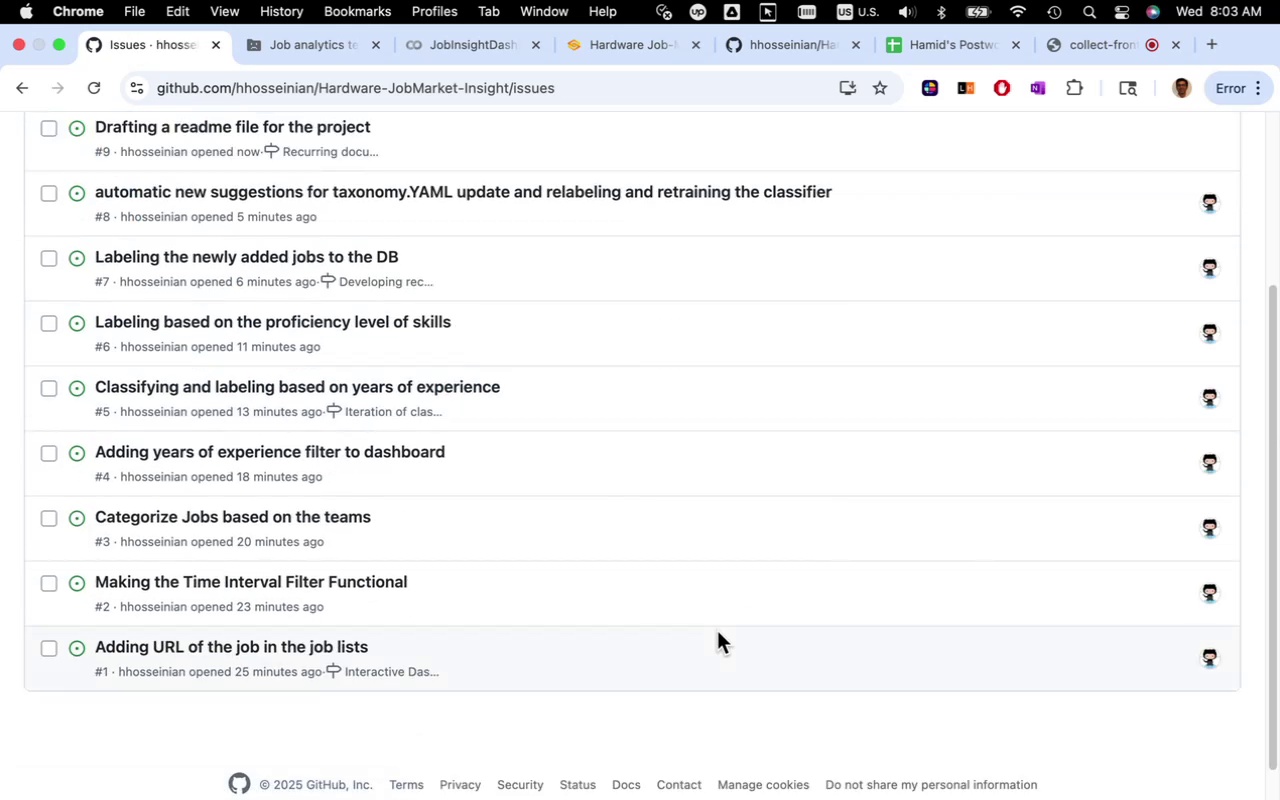 
scroll: coordinate [717, 631], scroll_direction: up, amount: 11.0
 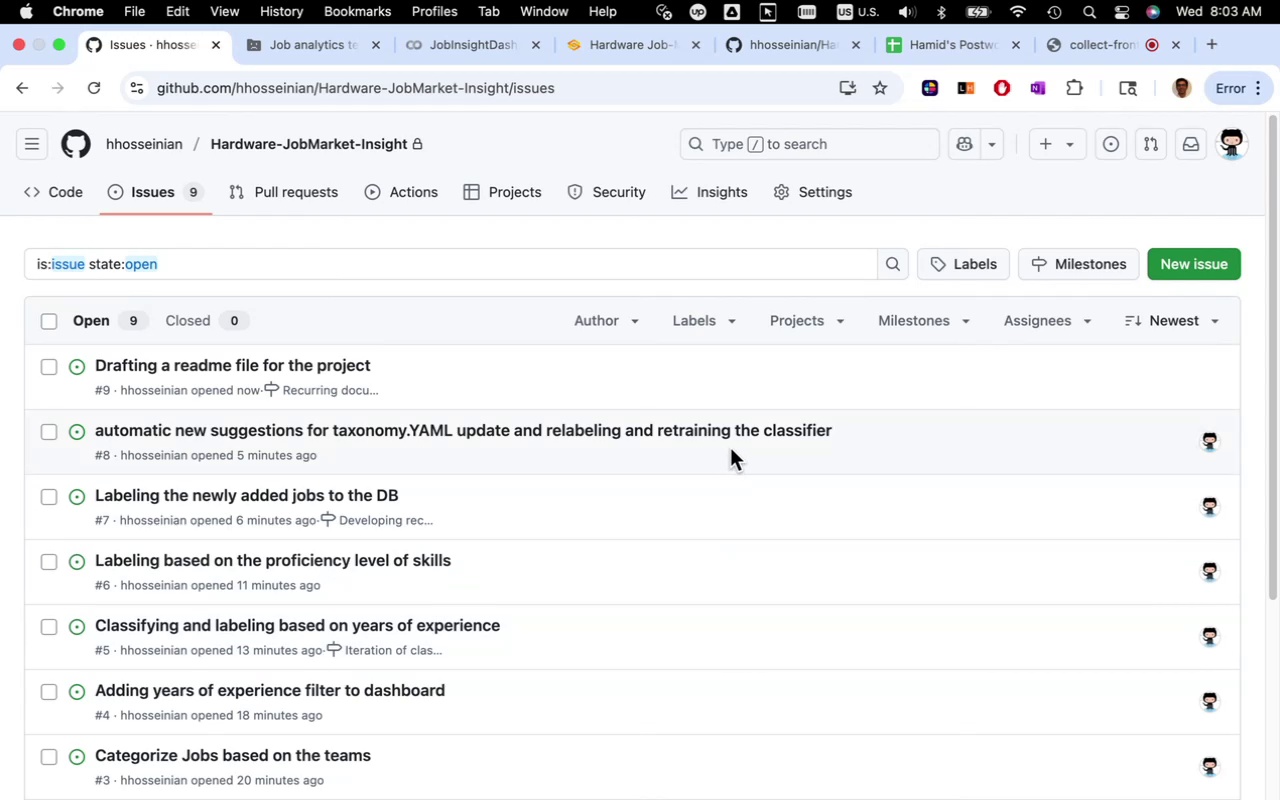 
wait(7.1)
 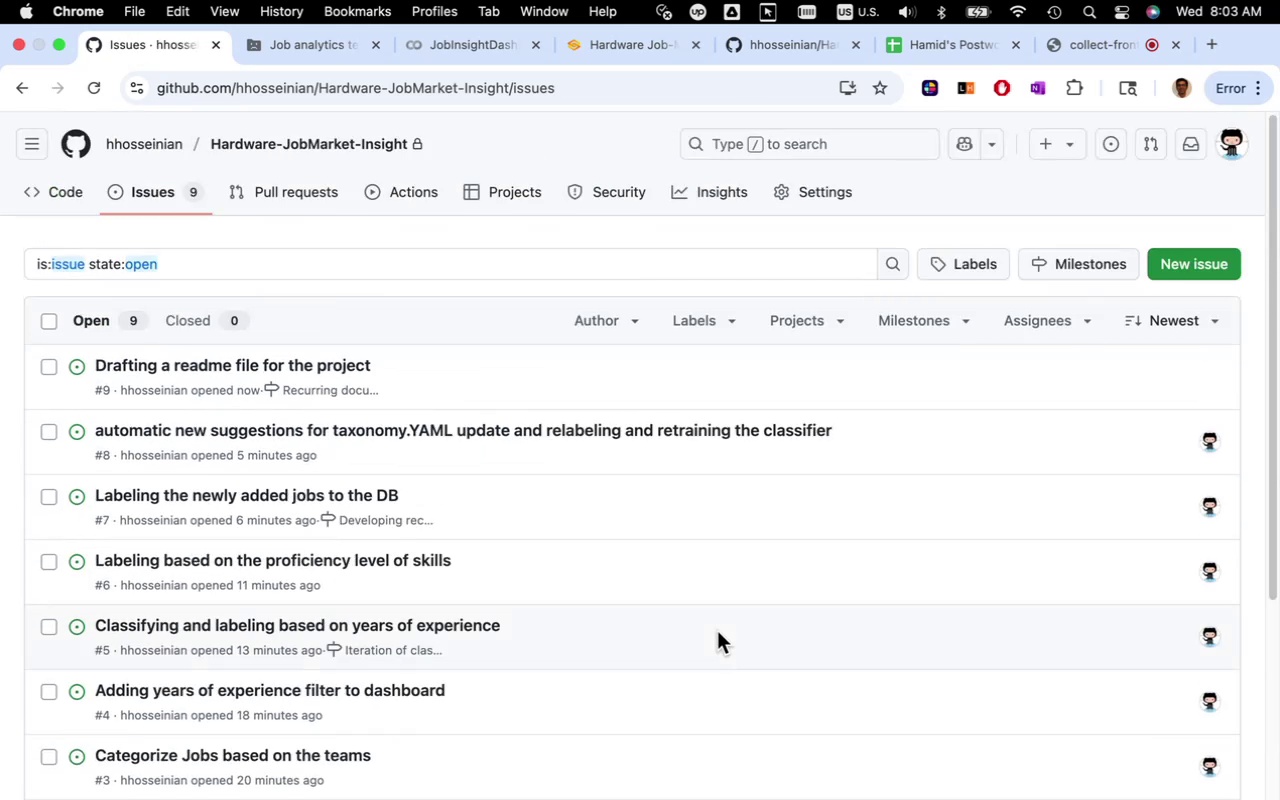 
left_click([1056, 270])
 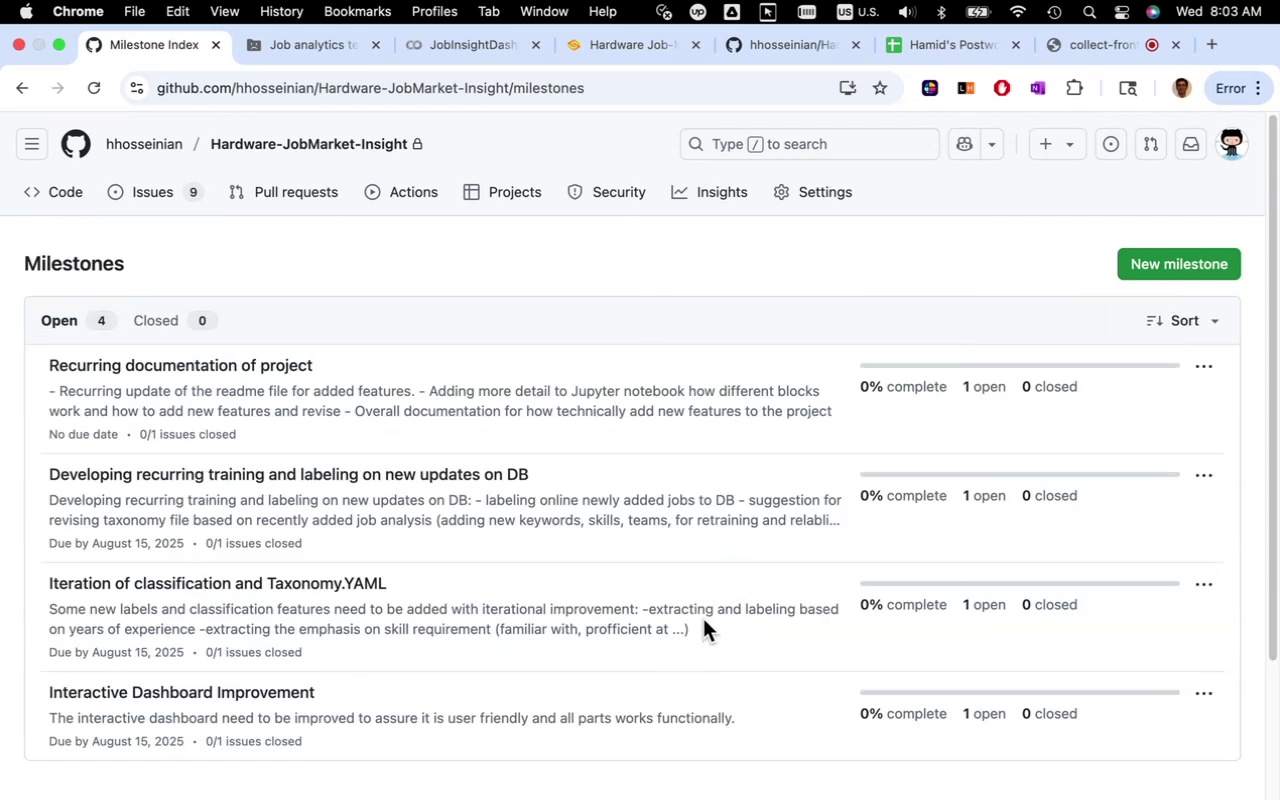 
wait(6.04)
 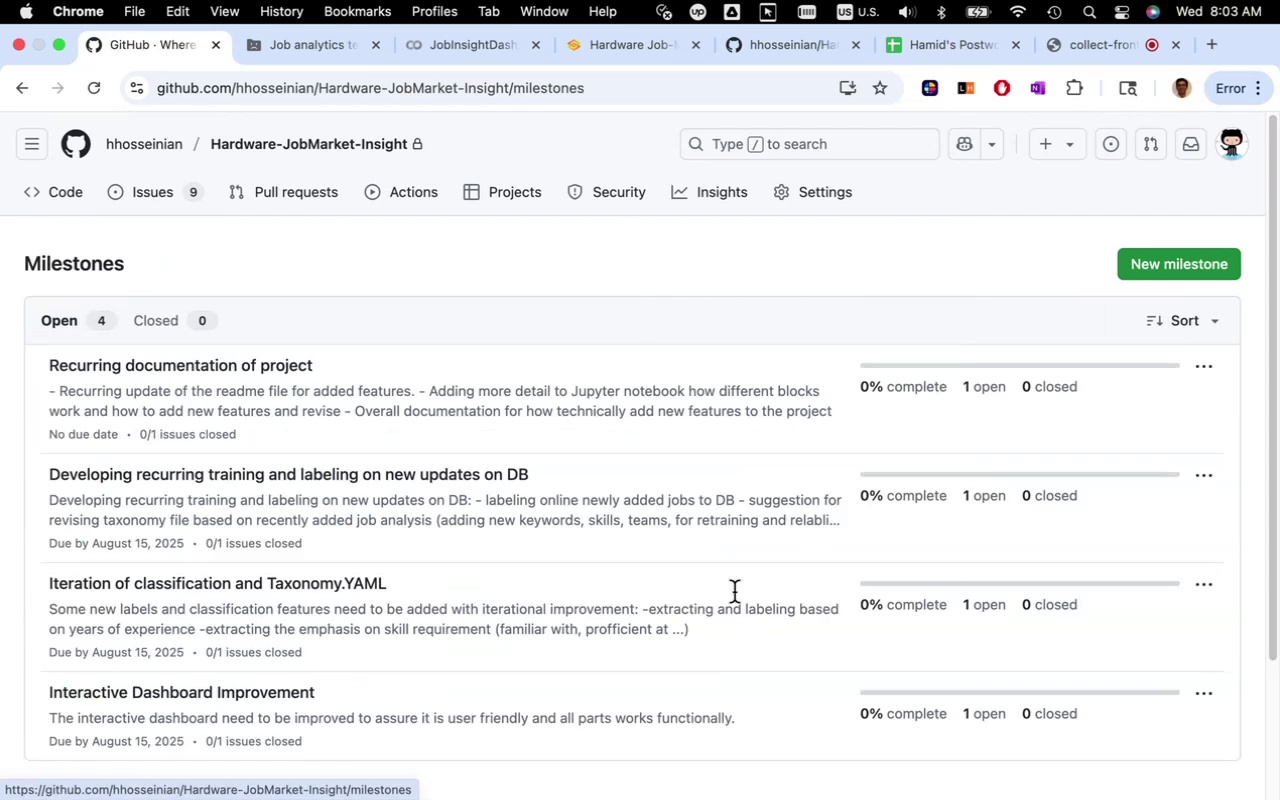 
scroll: coordinate [703, 619], scroll_direction: down, amount: 5.0
 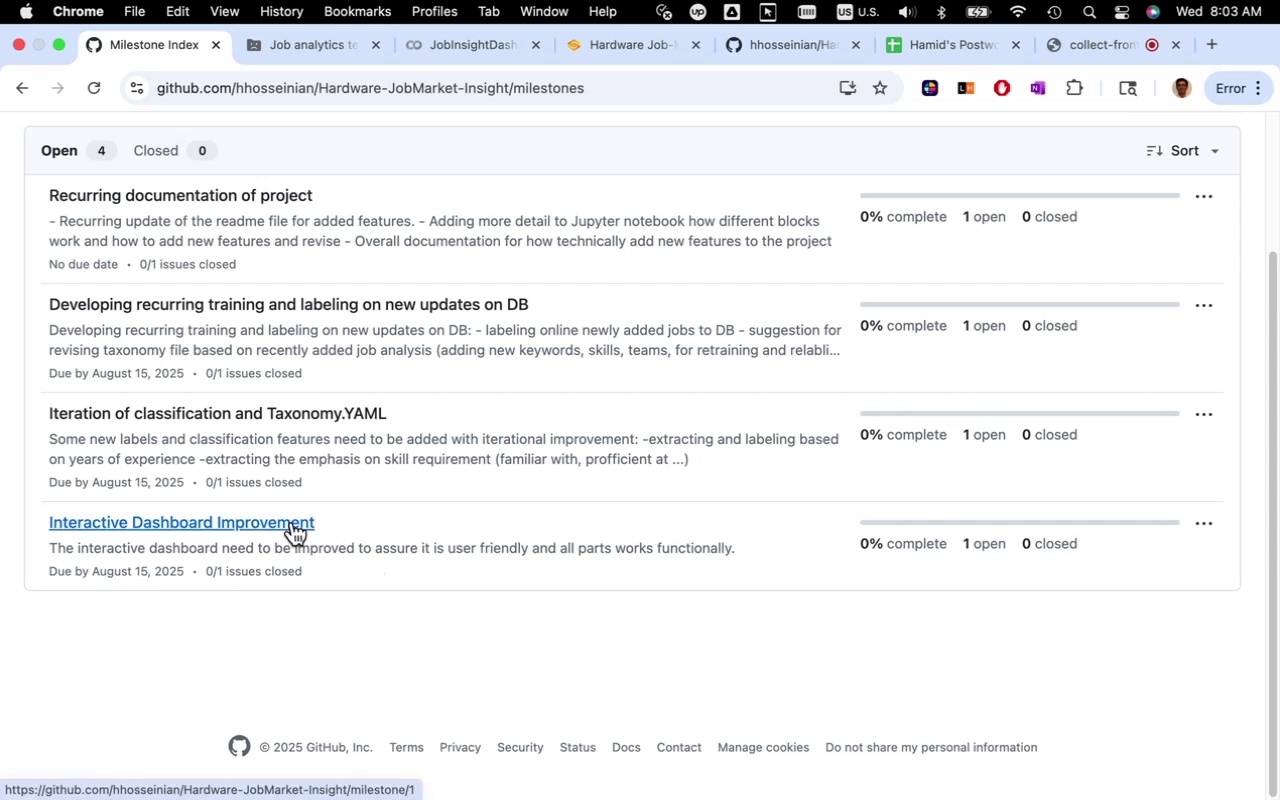 
left_click([292, 522])
 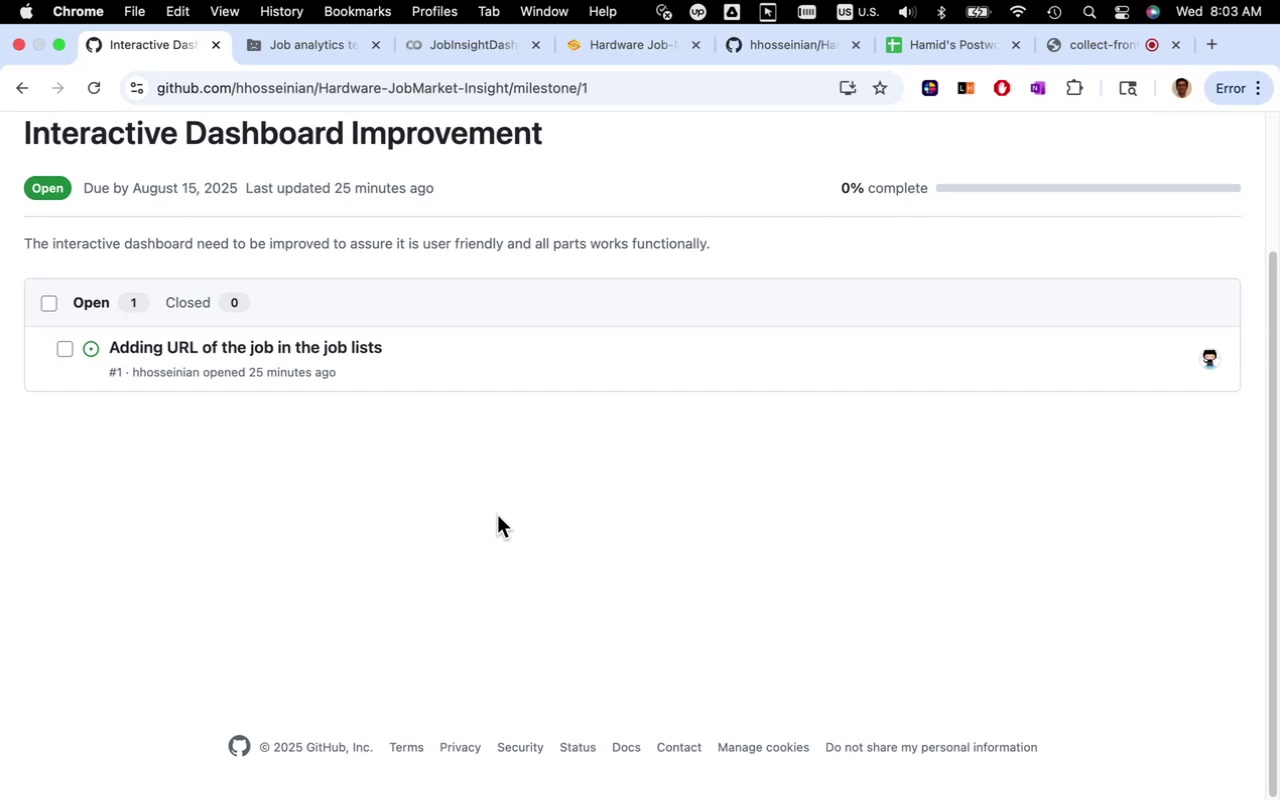 
wait(13.17)
 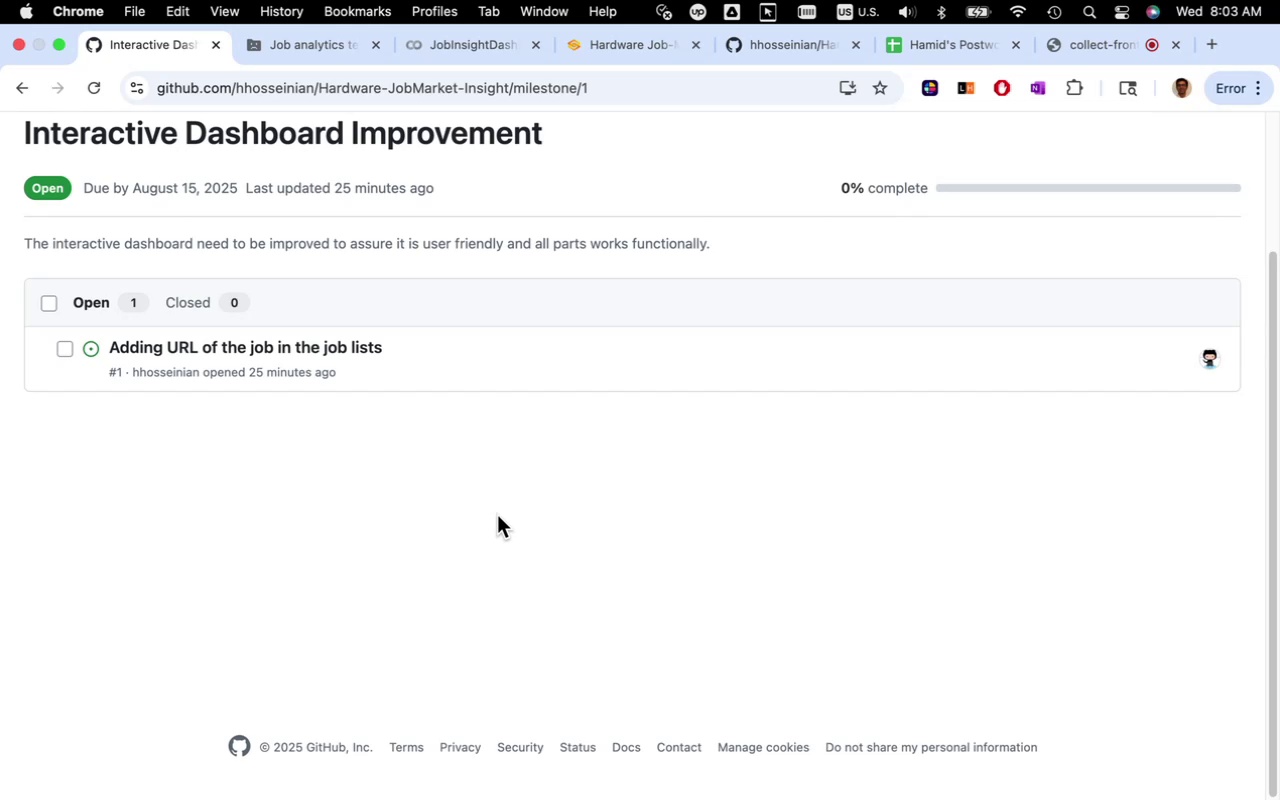 
left_click([16, 93])
 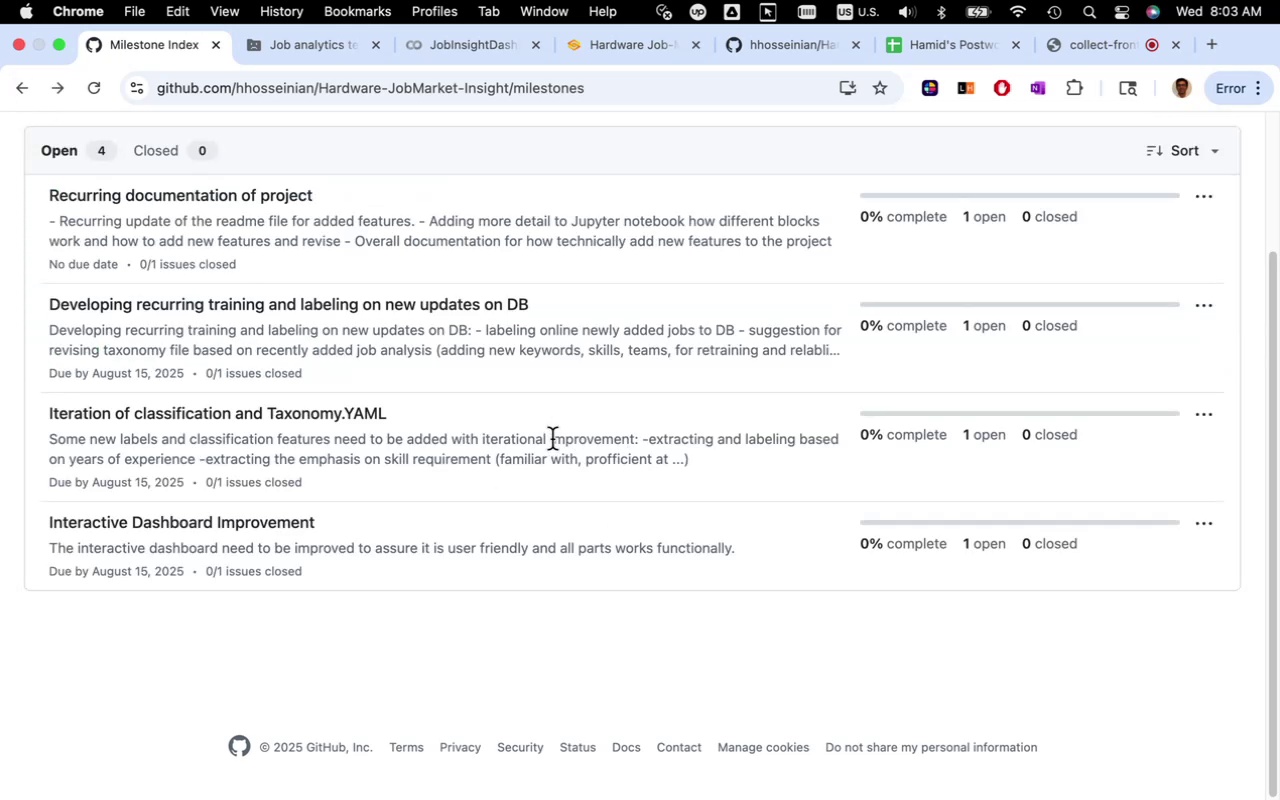 
scroll: coordinate [550, 437], scroll_direction: up, amount: 3.0
 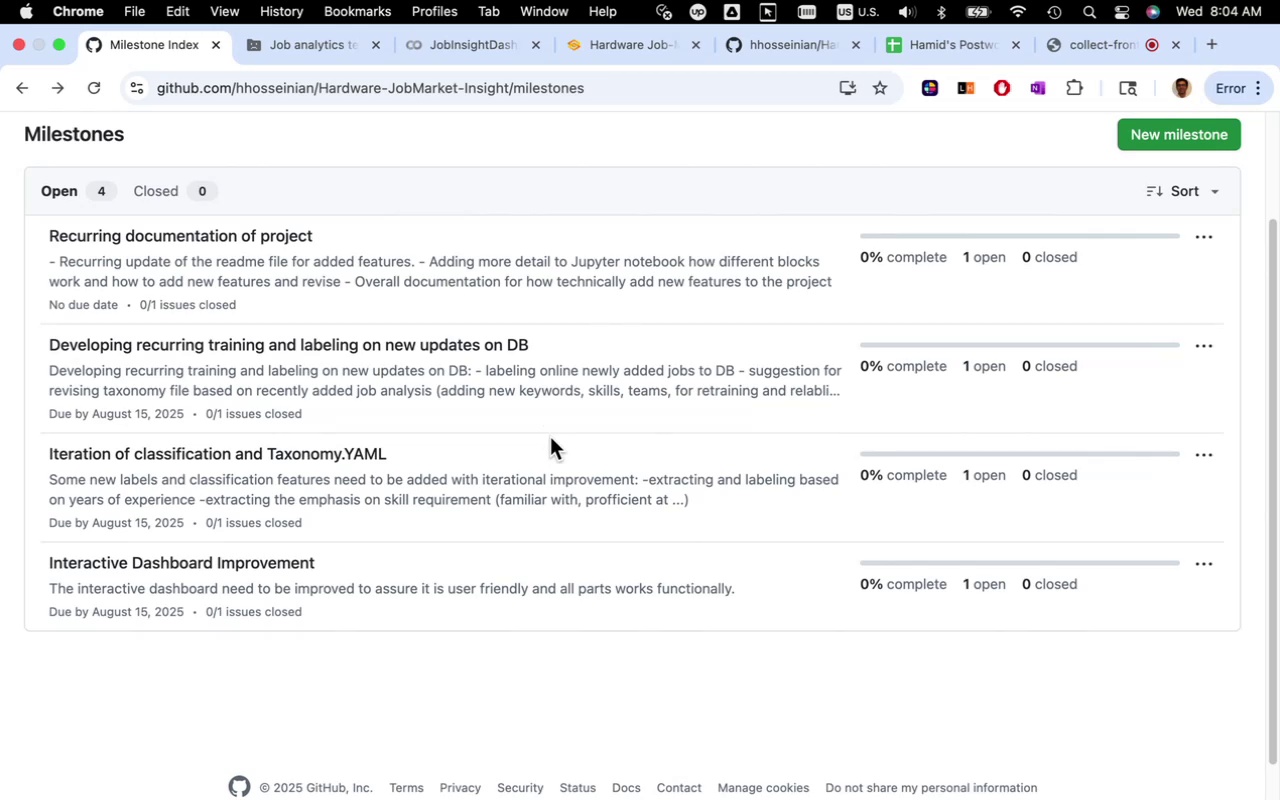 
wait(7.67)
 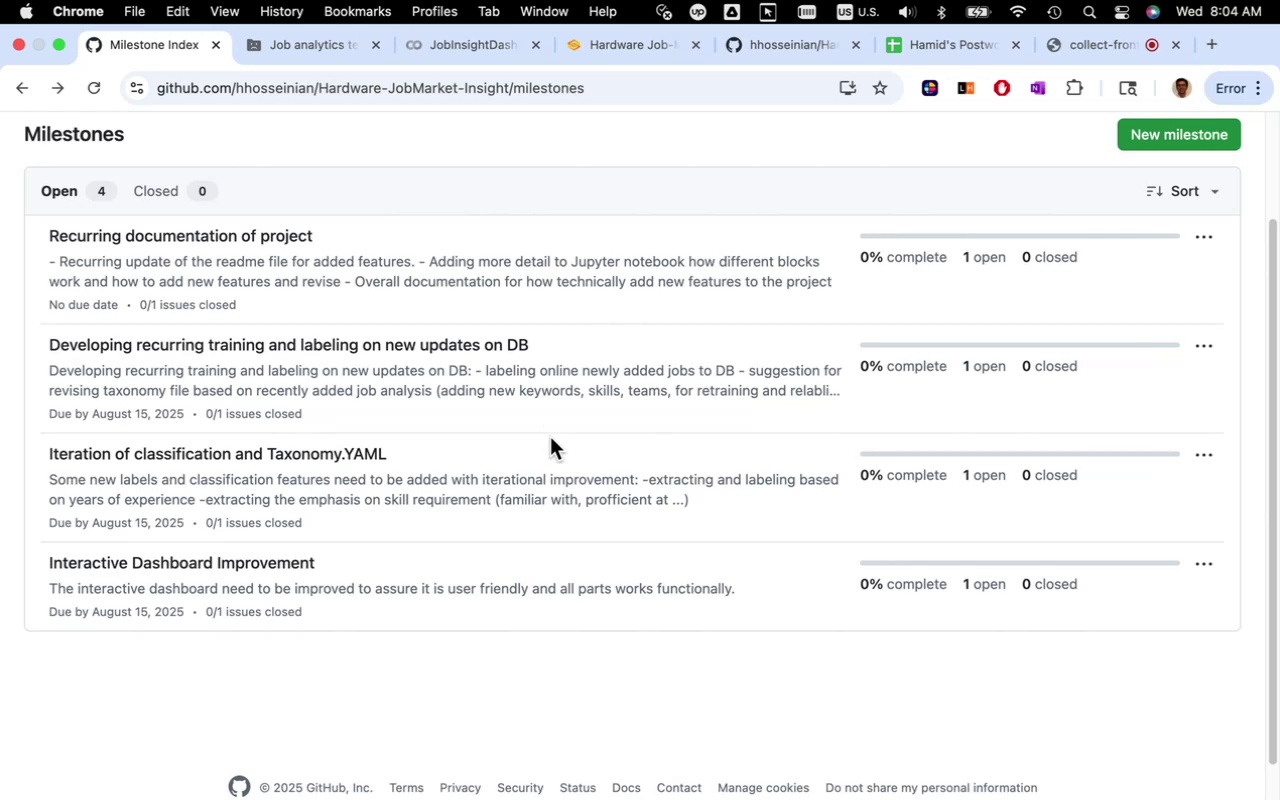 
scroll: coordinate [545, 449], scroll_direction: up, amount: 11.0
 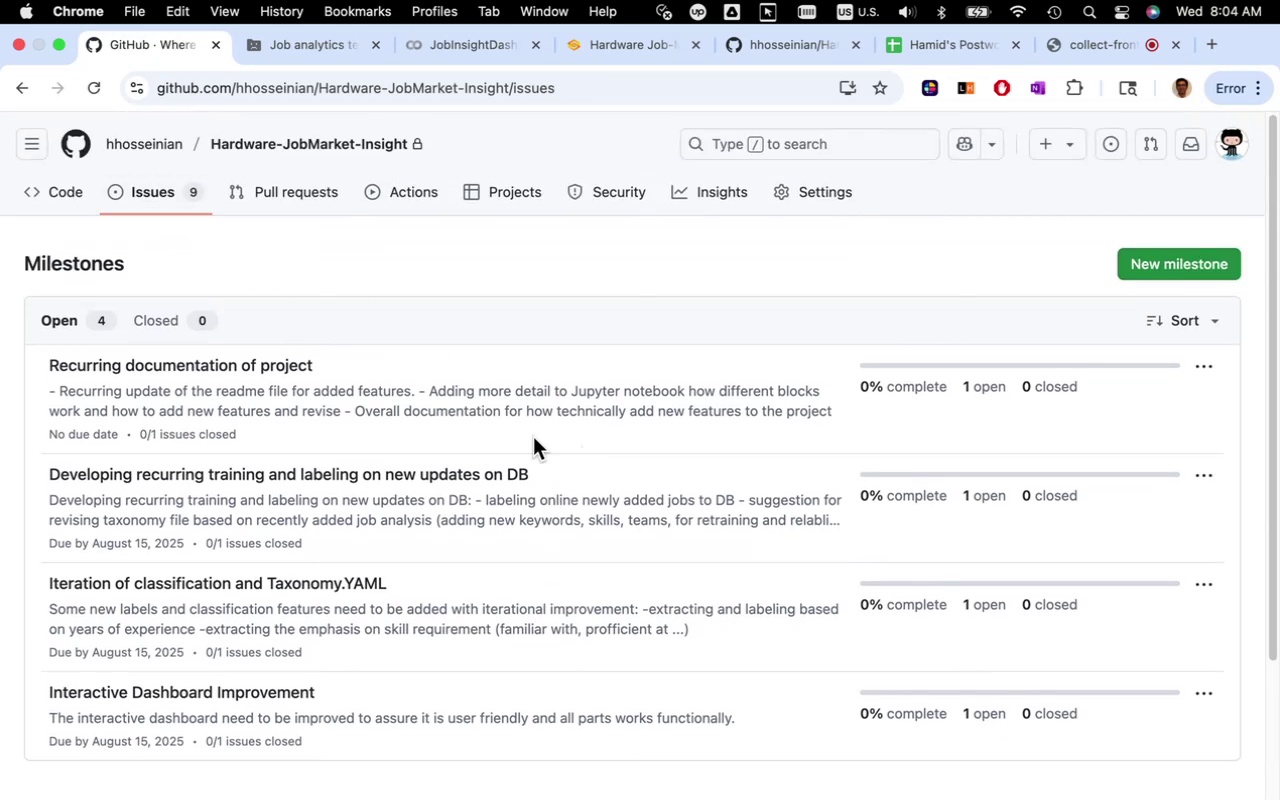 
scroll: coordinate [573, 490], scroll_direction: down, amount: 10.0
 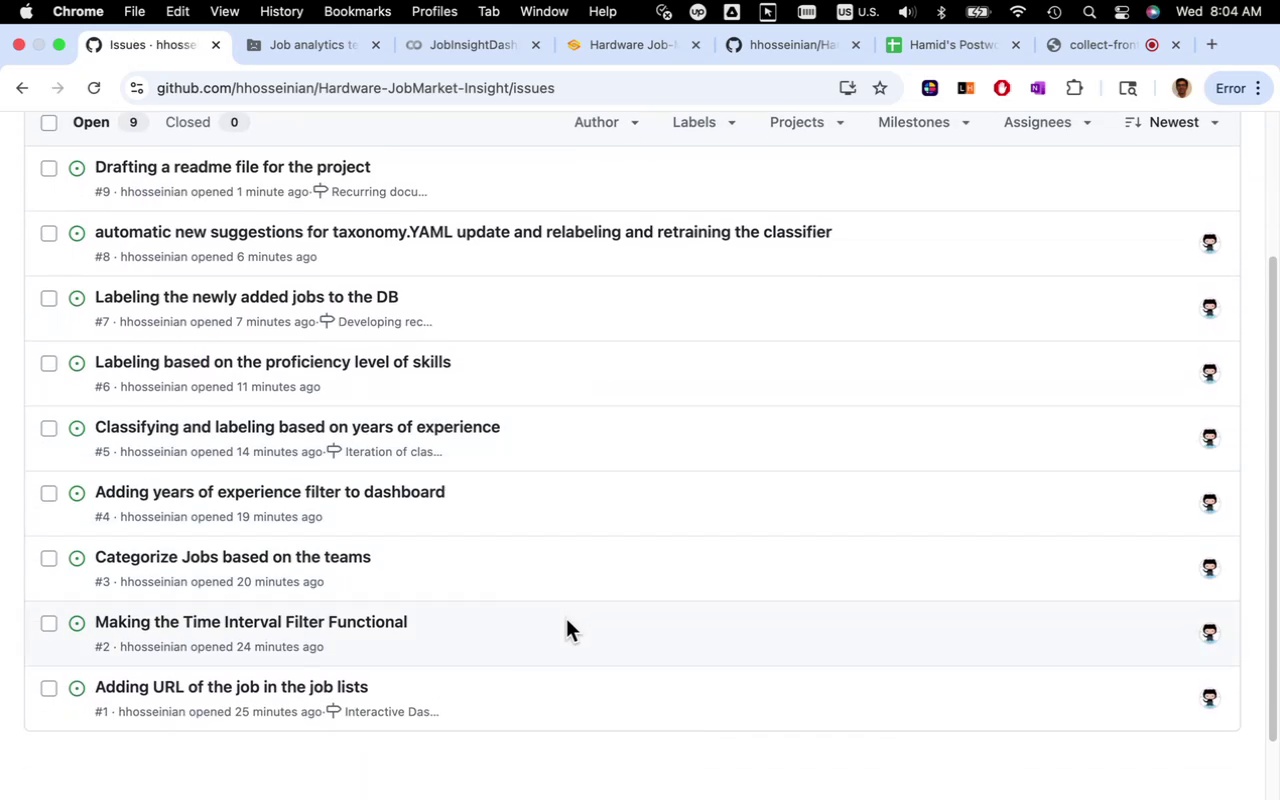 
left_click([566, 619])
 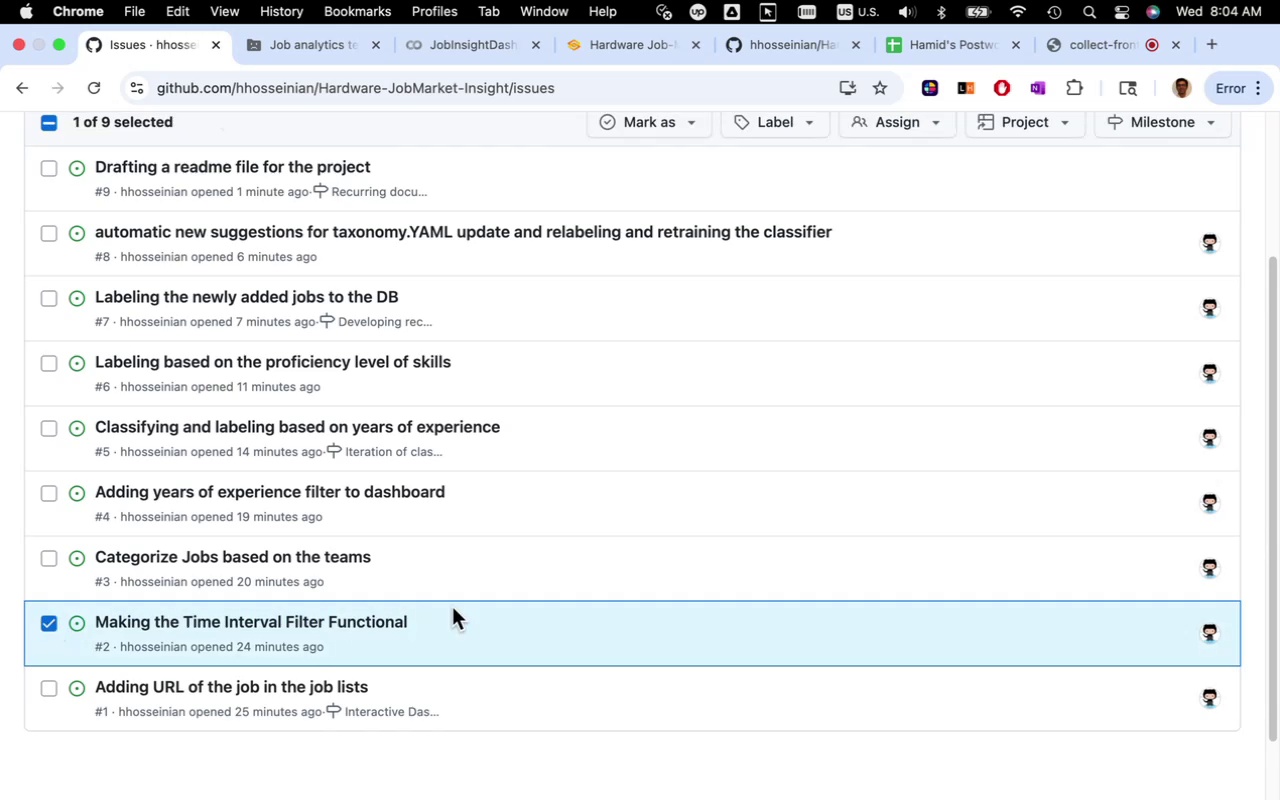 
scroll: coordinate [728, 602], scroll_direction: up, amount: 3.0
 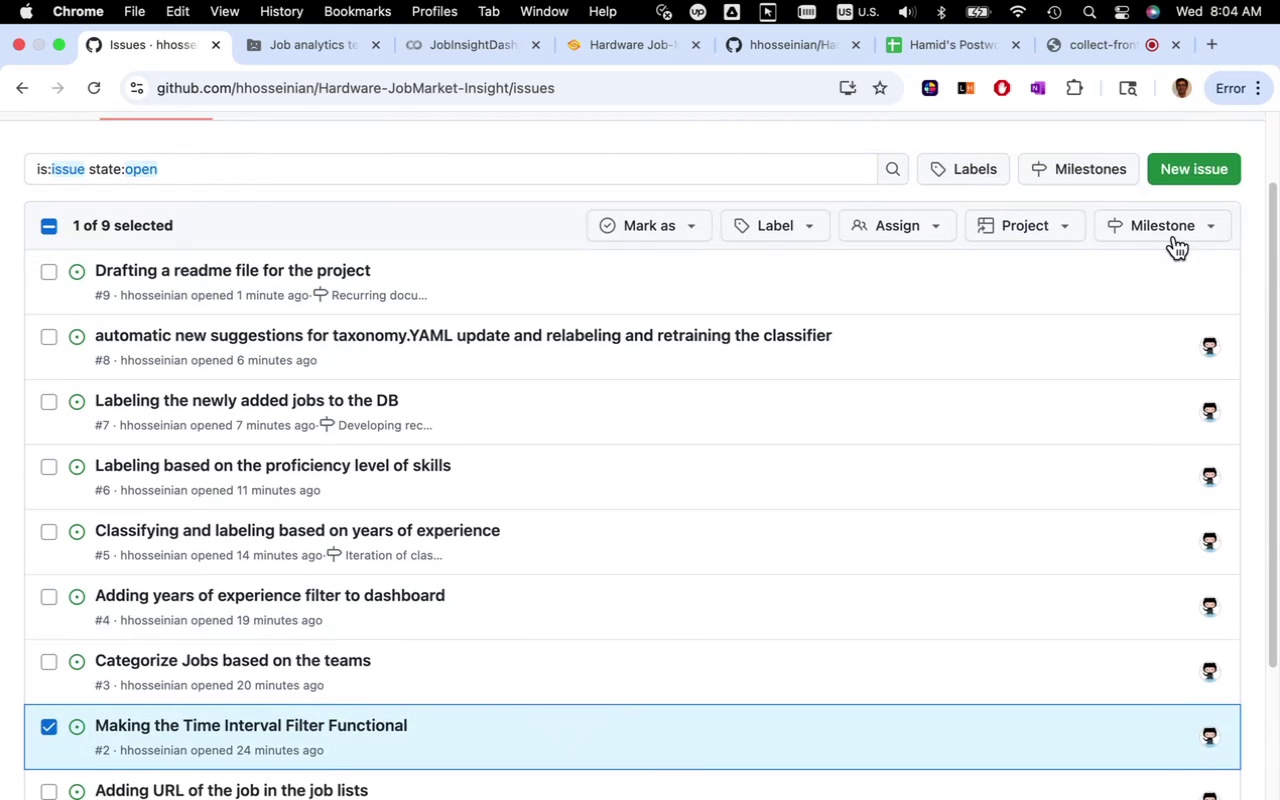 
left_click([1173, 230])
 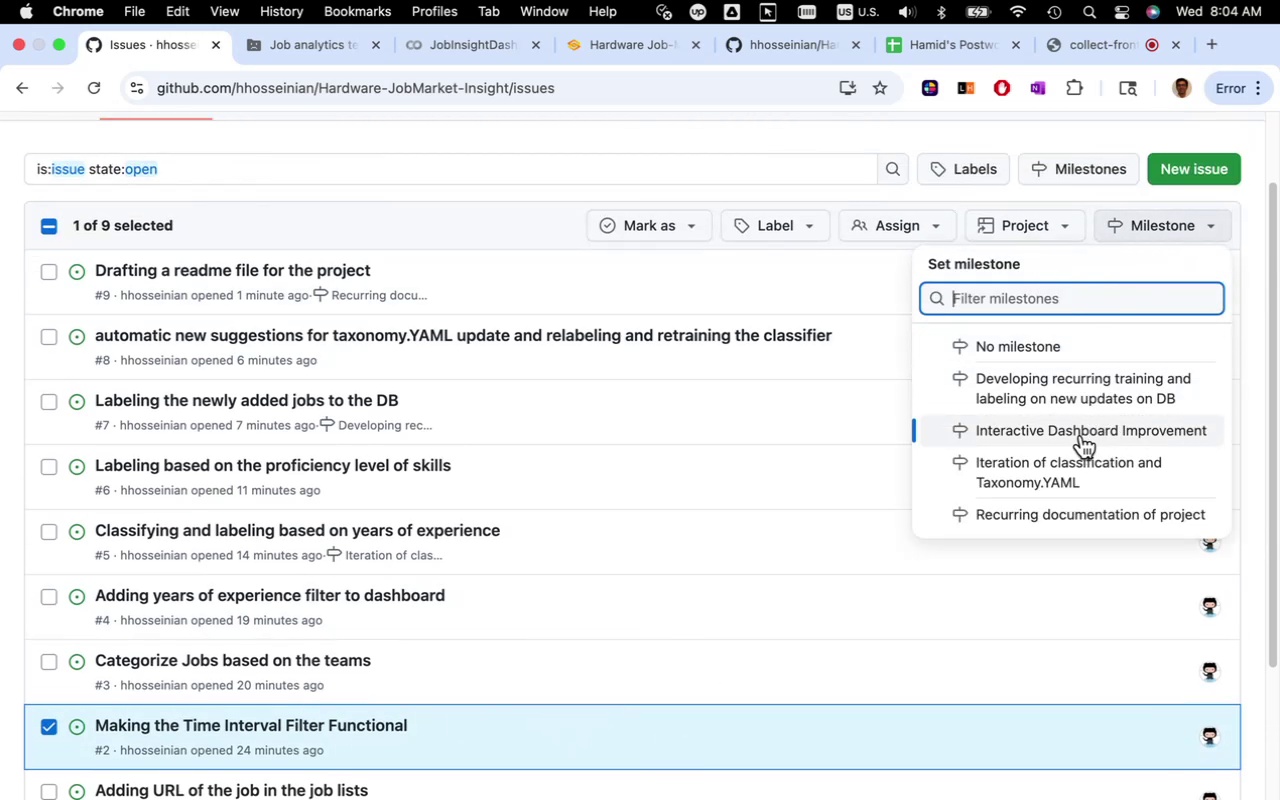 
wait(5.92)
 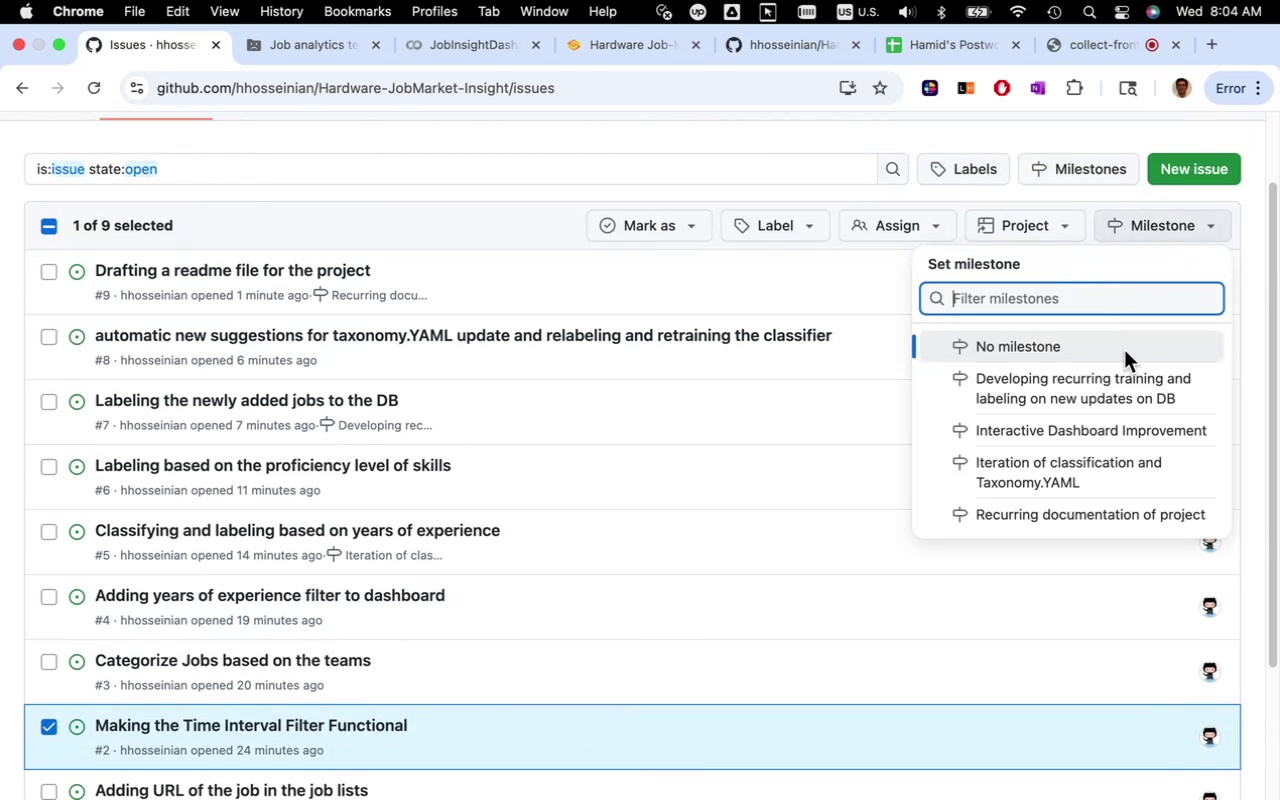 
left_click([1081, 435])
 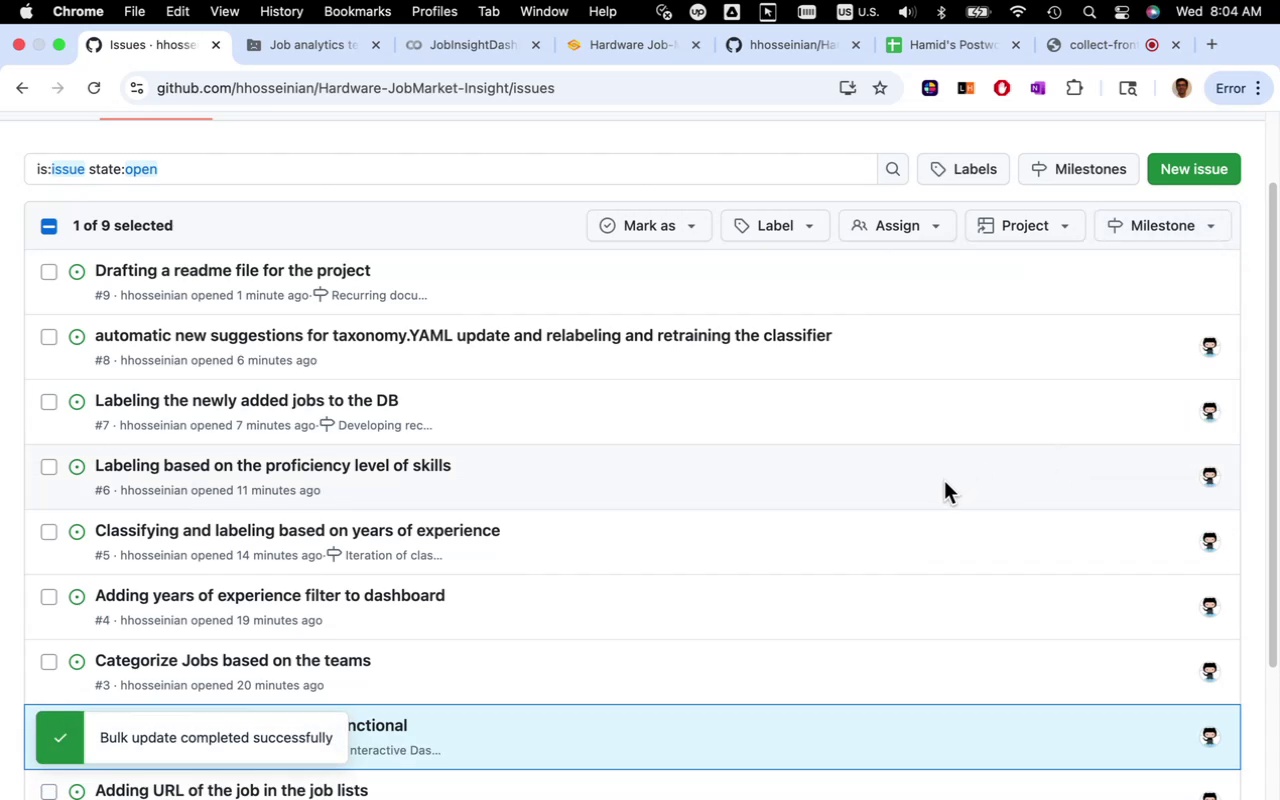 
wait(5.35)
 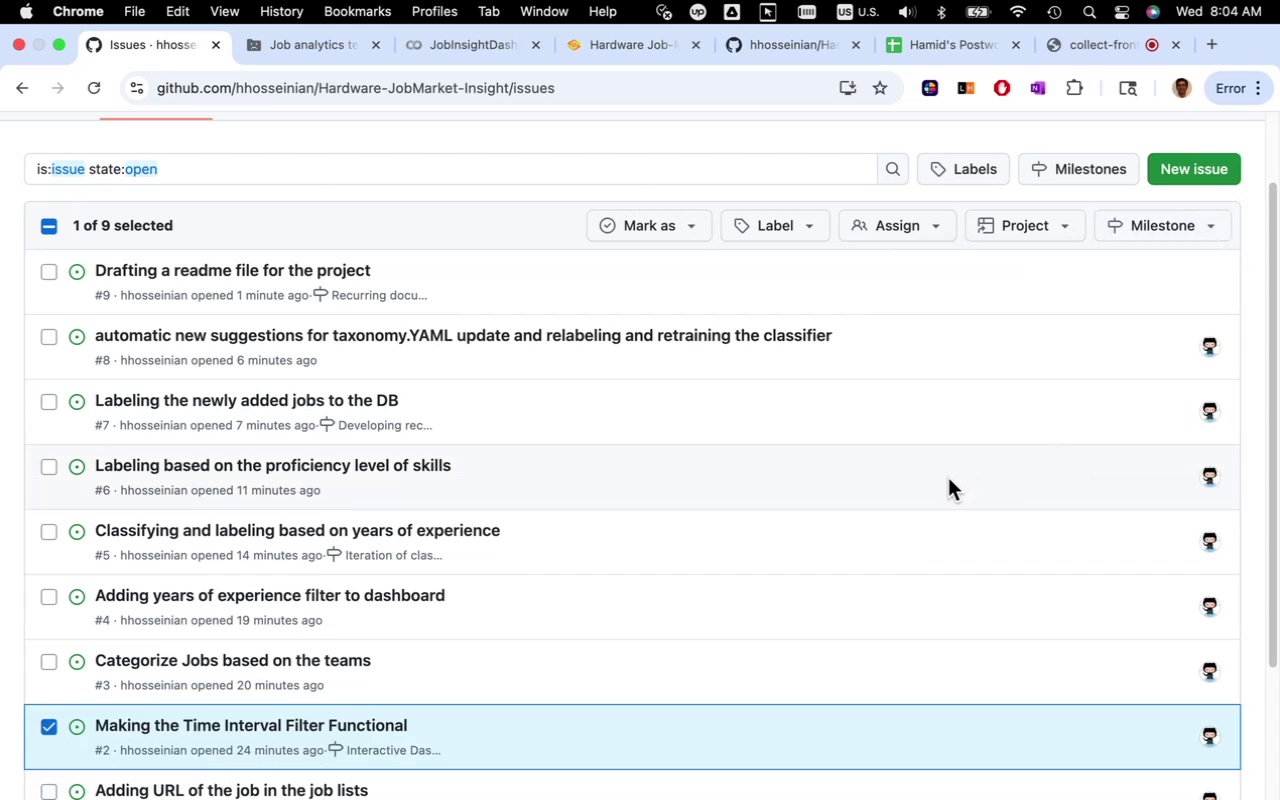 
left_click([1148, 223])
 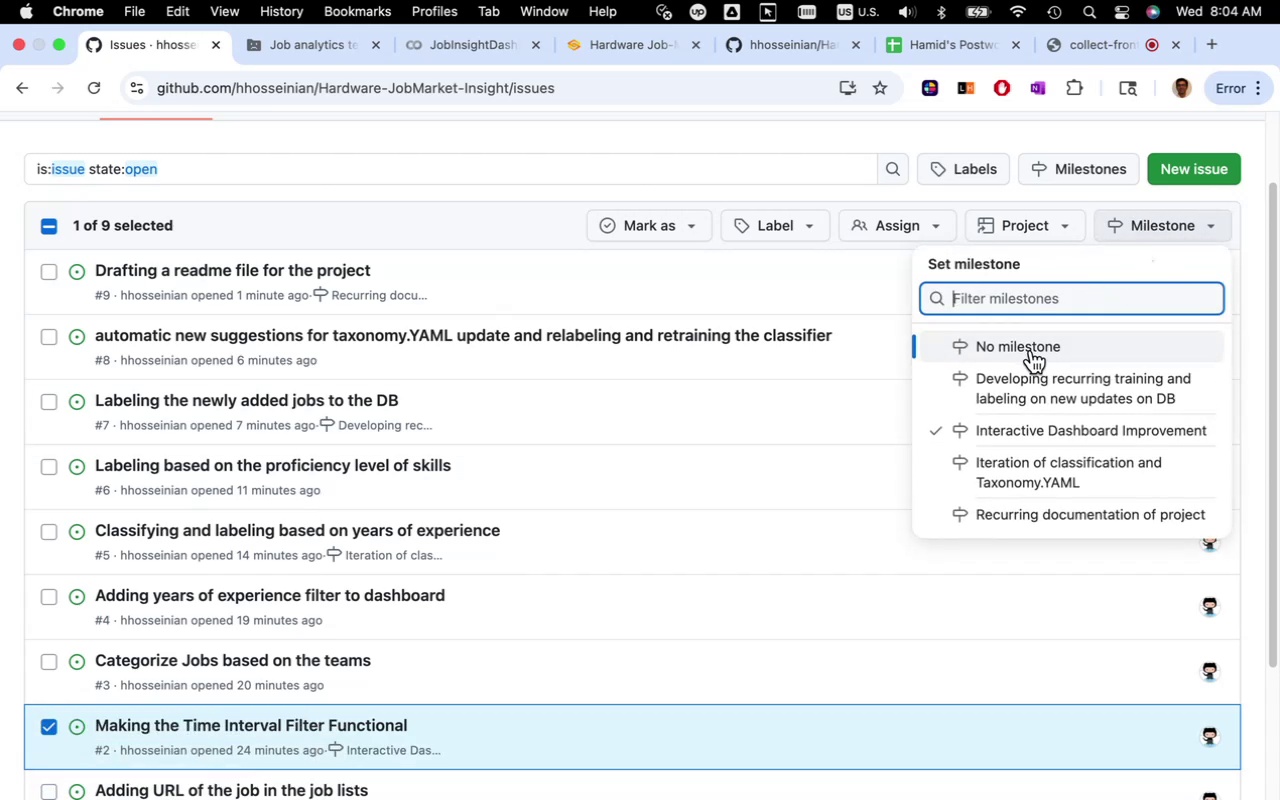 
left_click([1031, 350])
 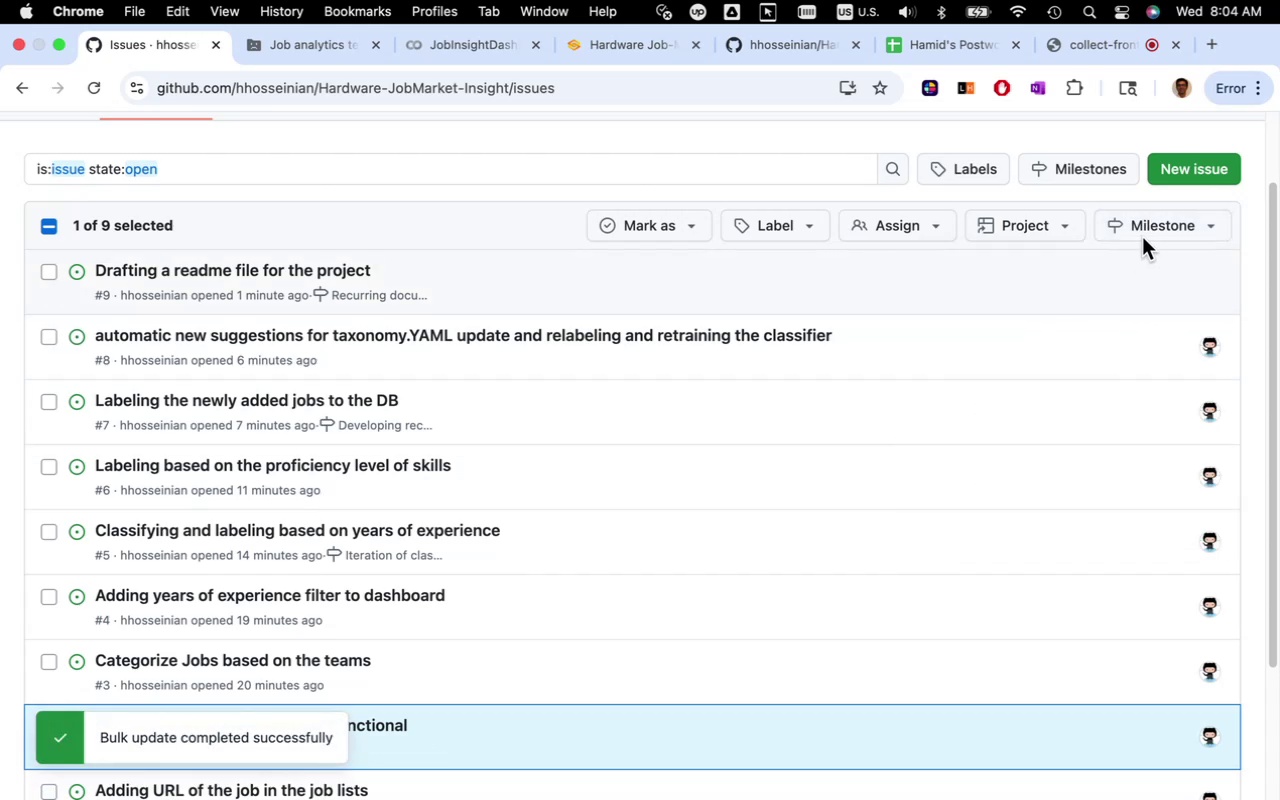 
double_click([1144, 248])
 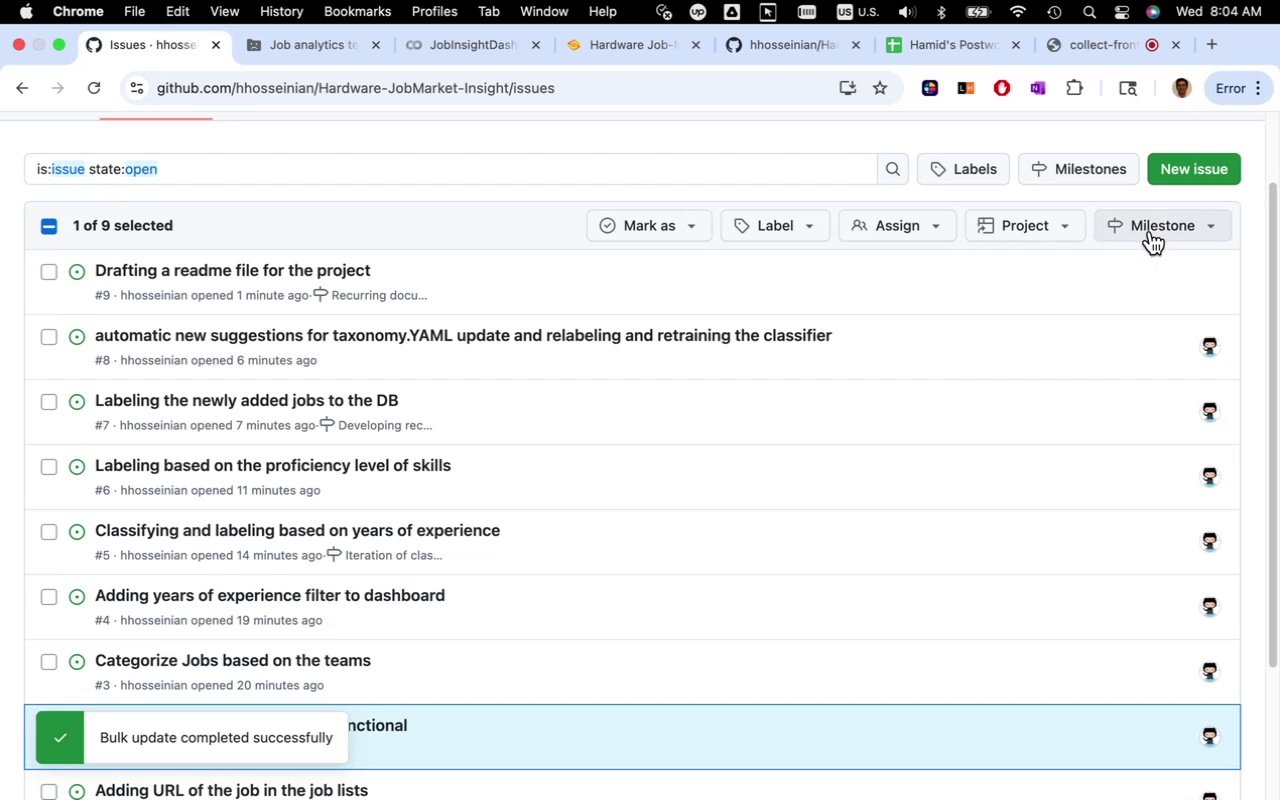 
left_click([1150, 231])
 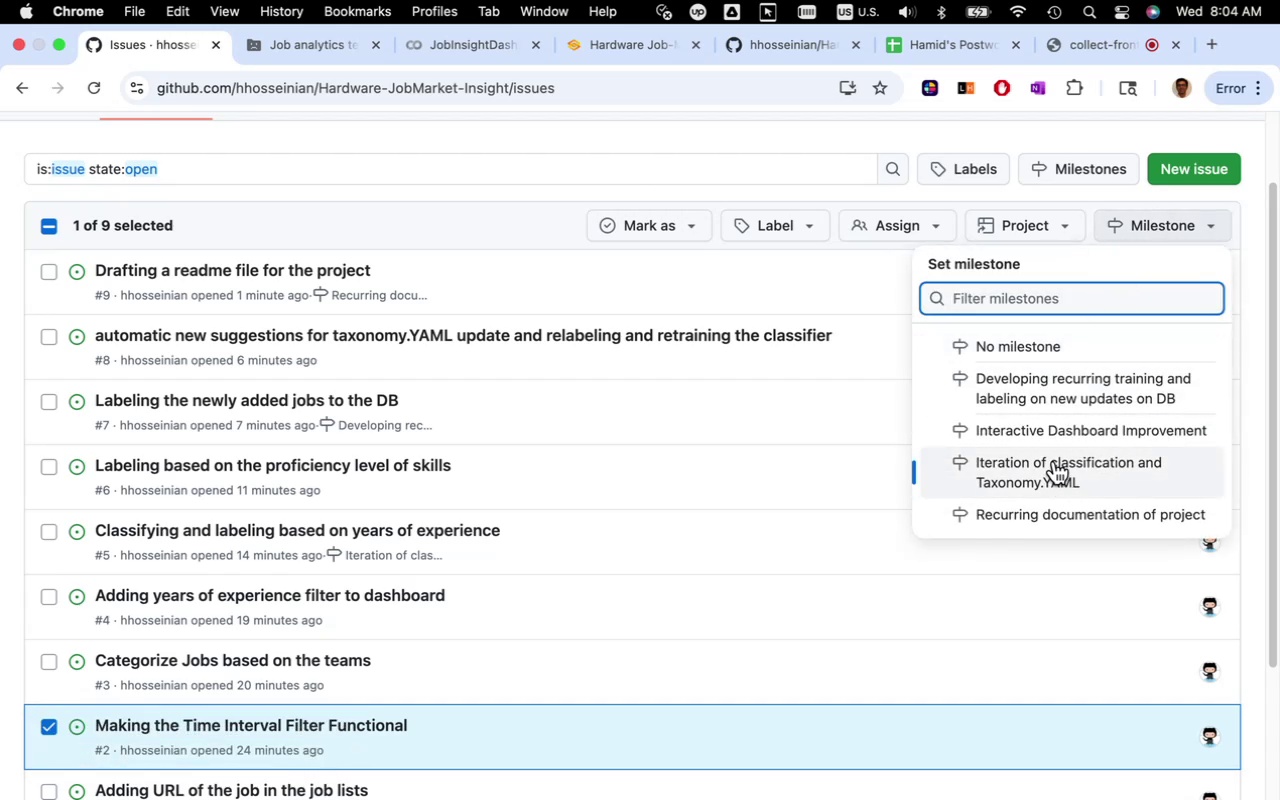 
left_click([1045, 433])
 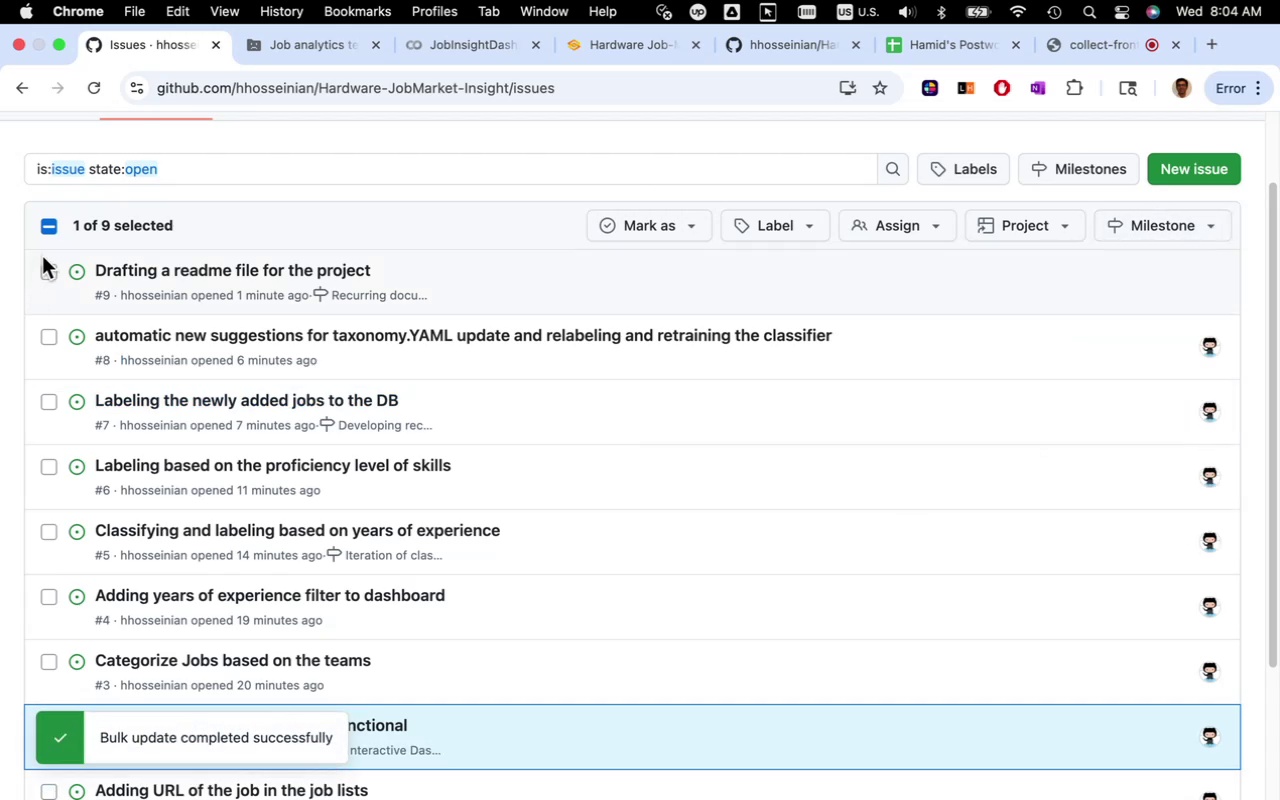 
left_click([50, 227])
 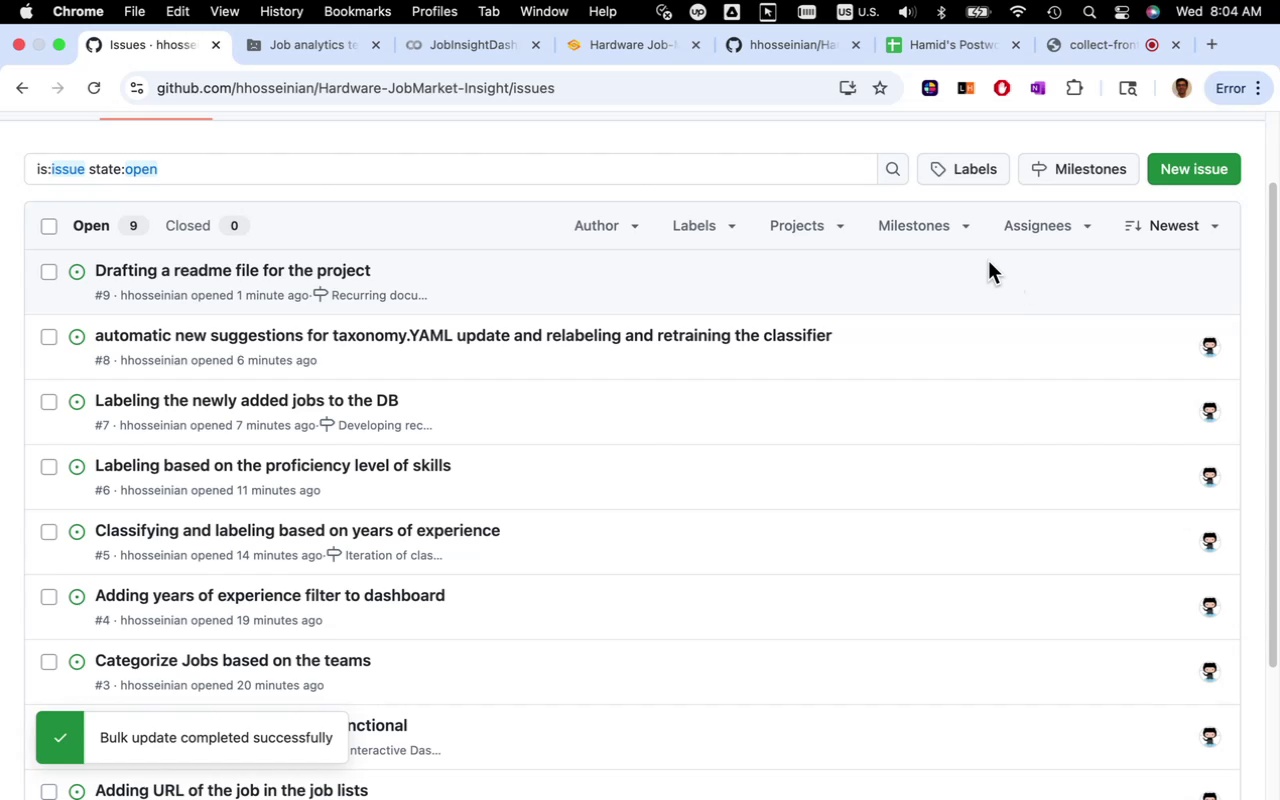 
left_click([953, 230])
 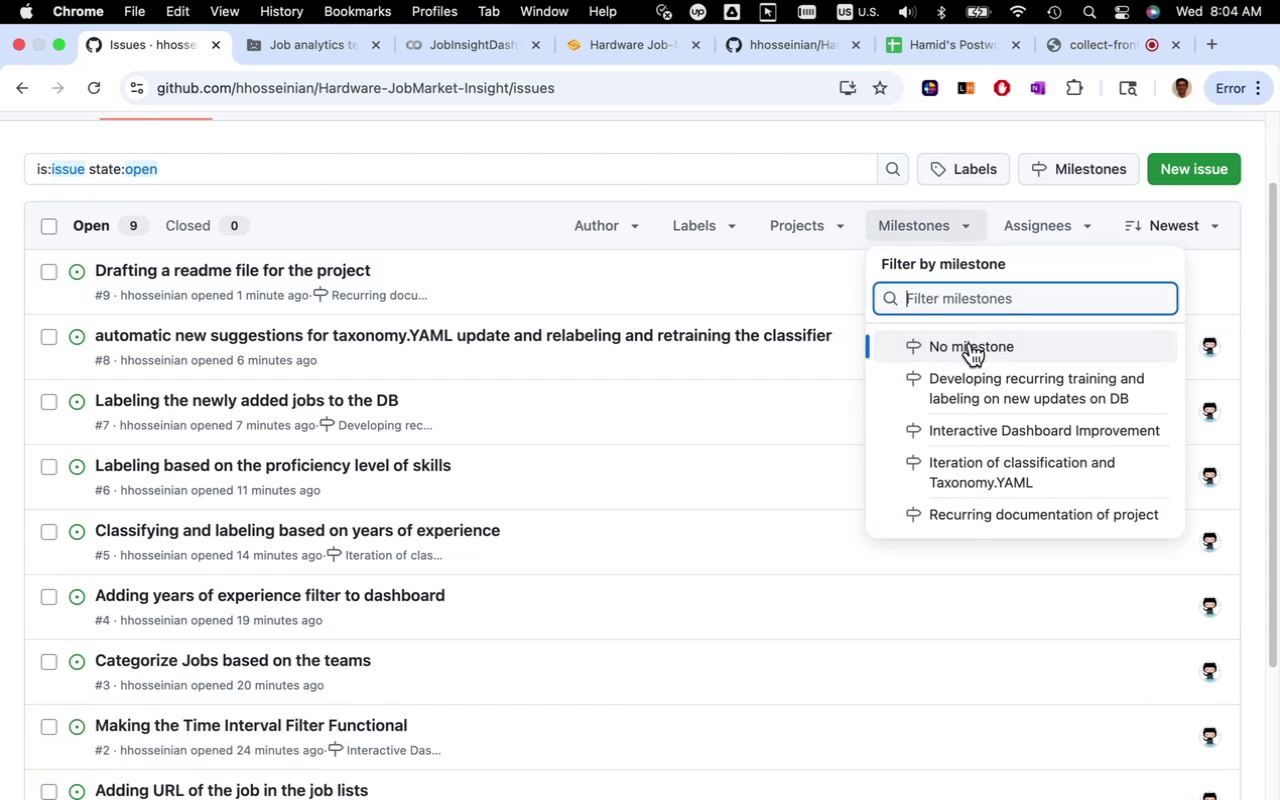 
left_click([970, 343])
 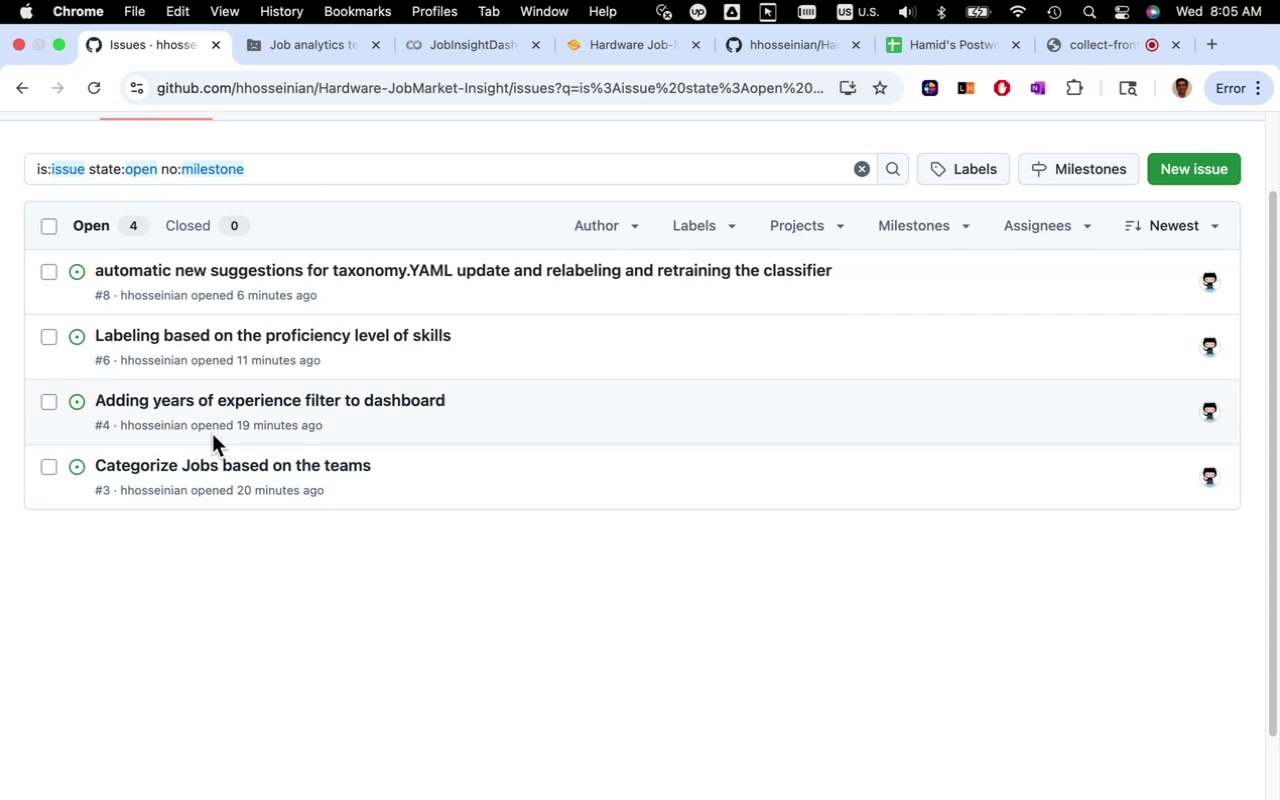 
wait(16.28)
 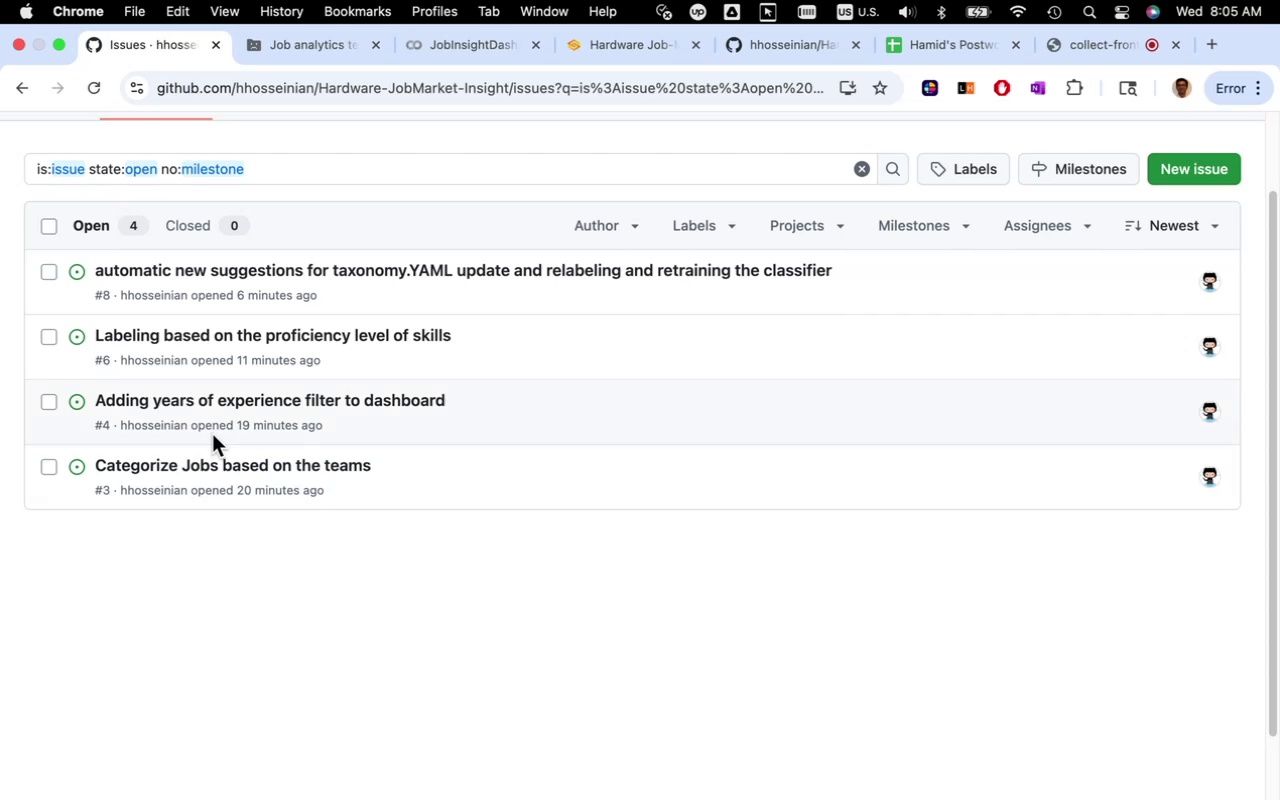 
left_click([50, 401])
 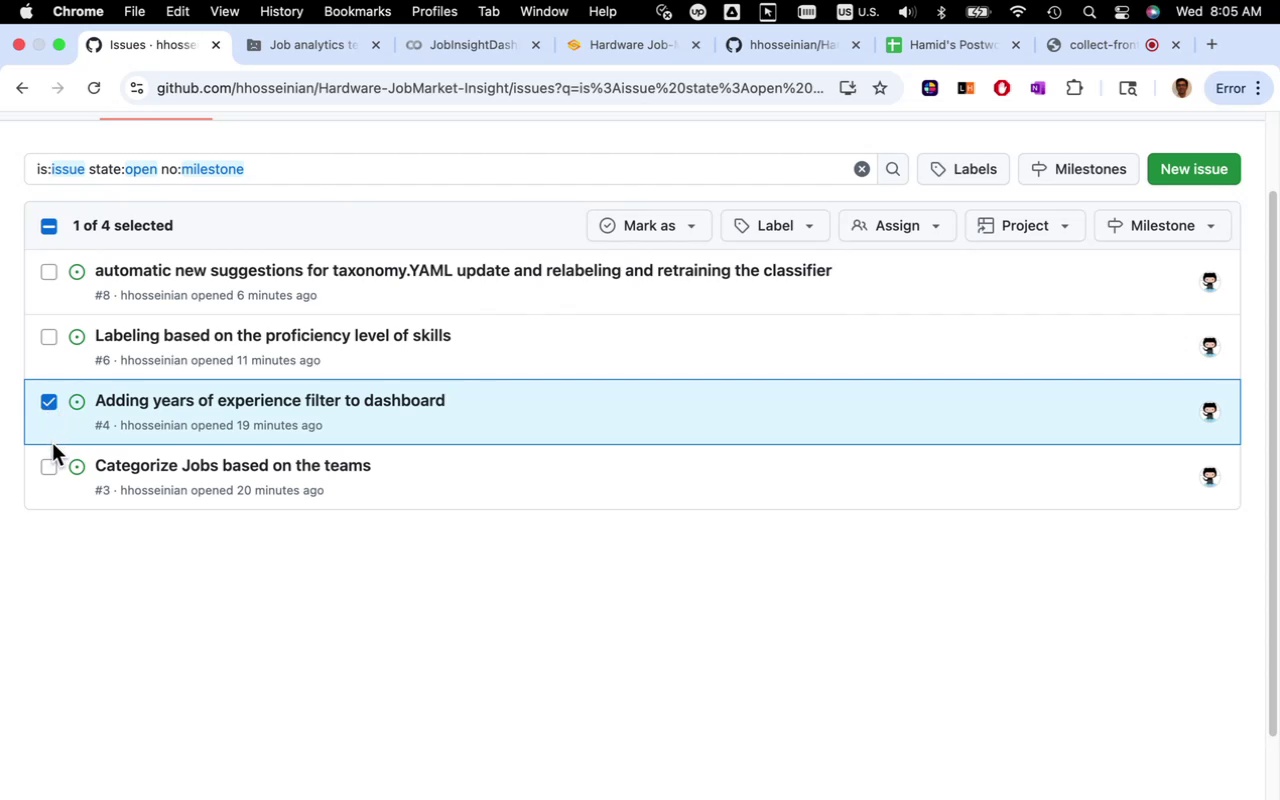 
left_click([47, 466])
 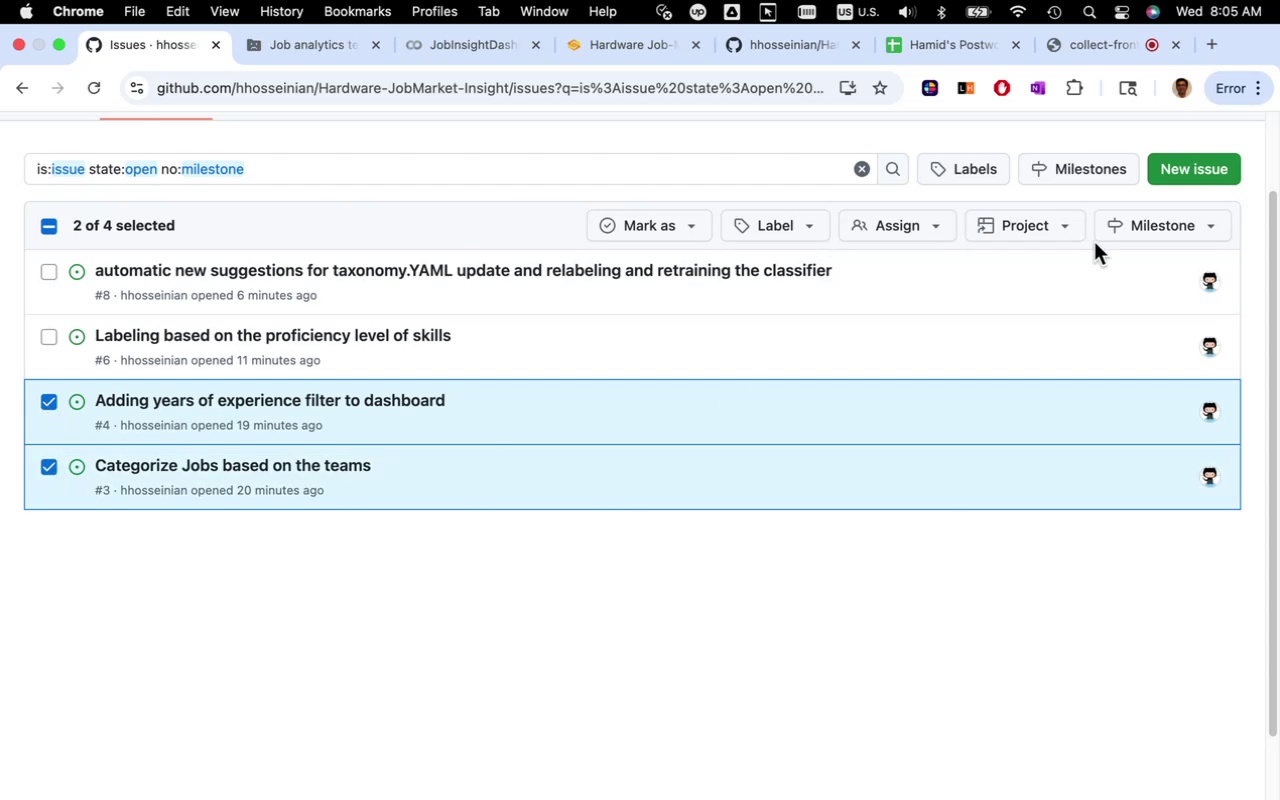 
left_click([1129, 229])
 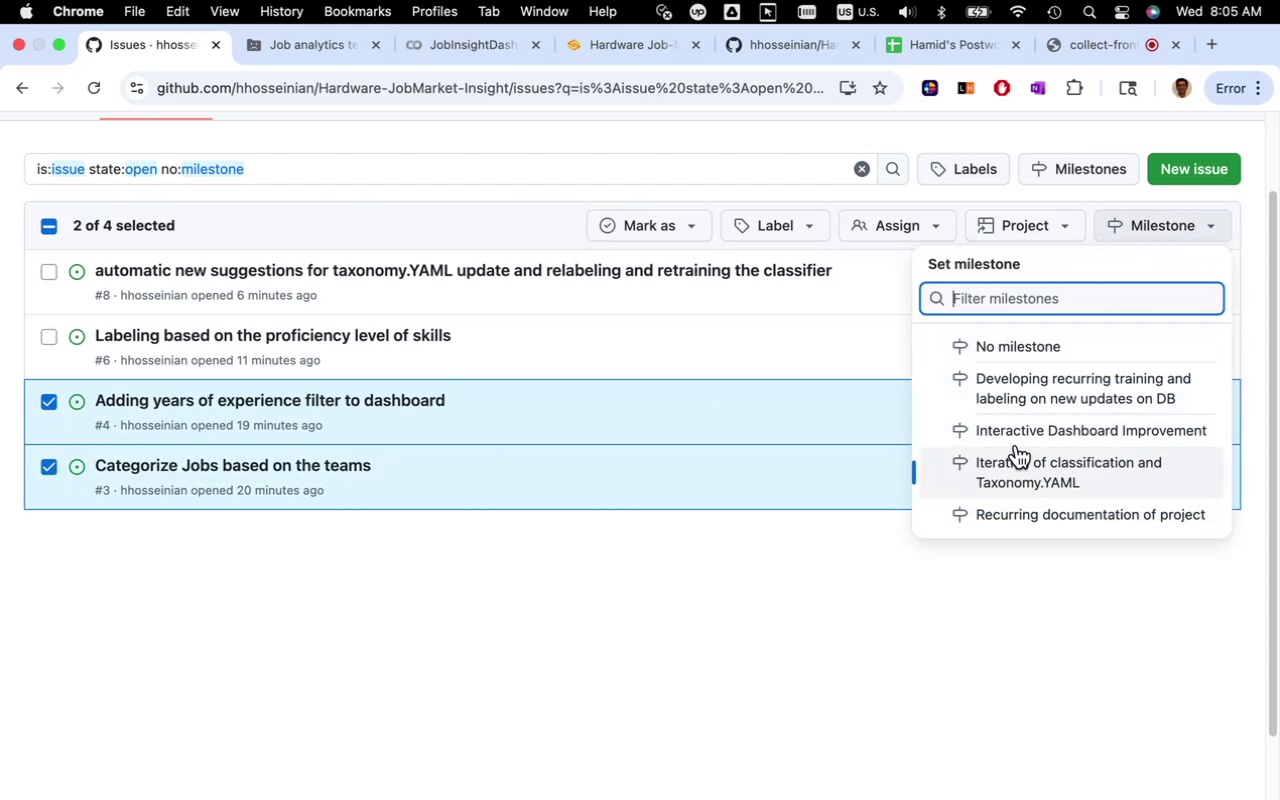 
left_click([1016, 436])
 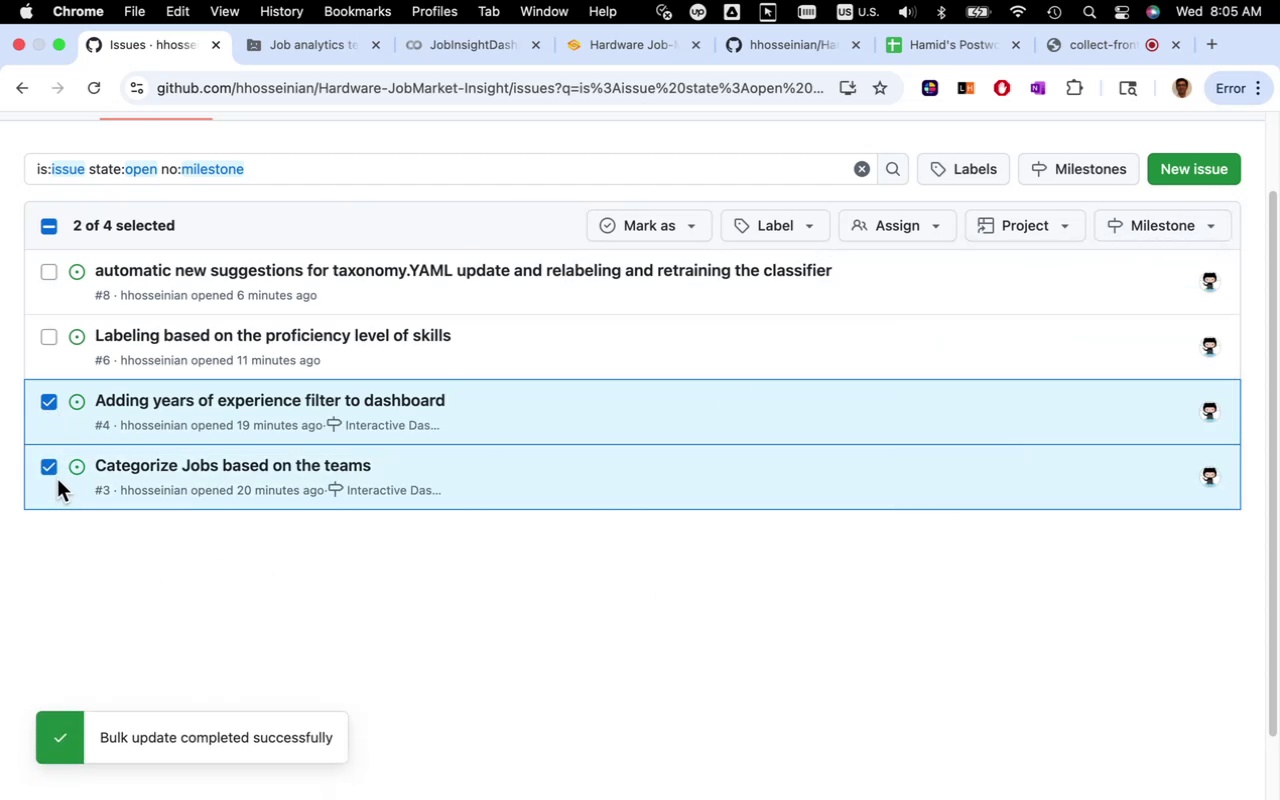 
left_click([54, 470])
 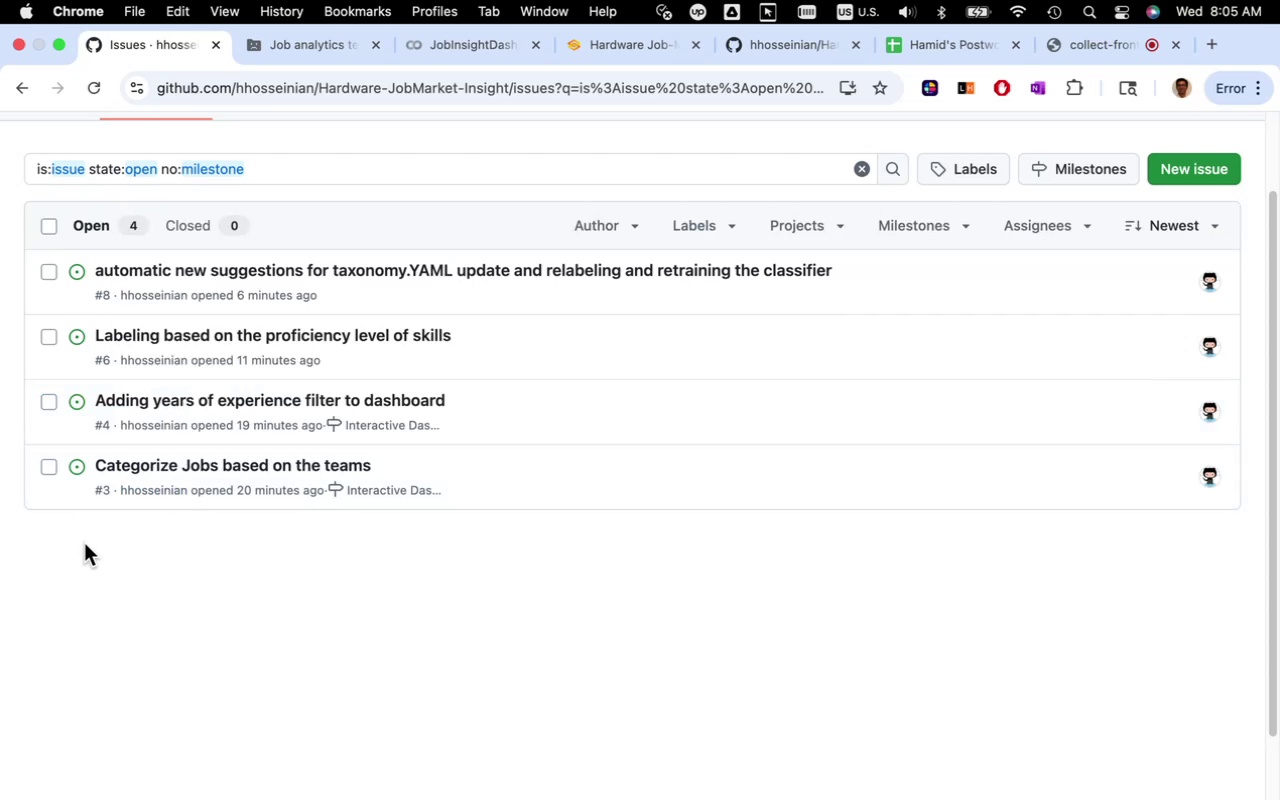 
wait(6.17)
 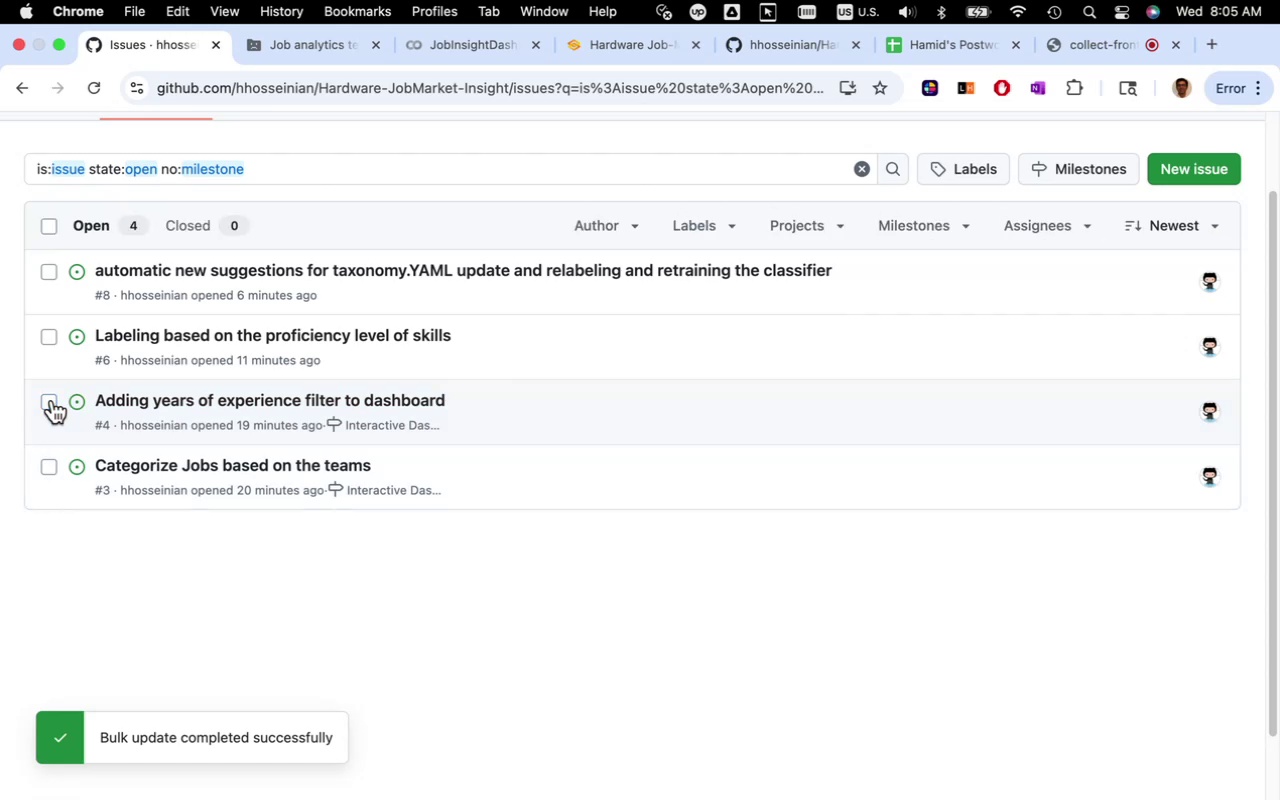 
left_click([50, 340])
 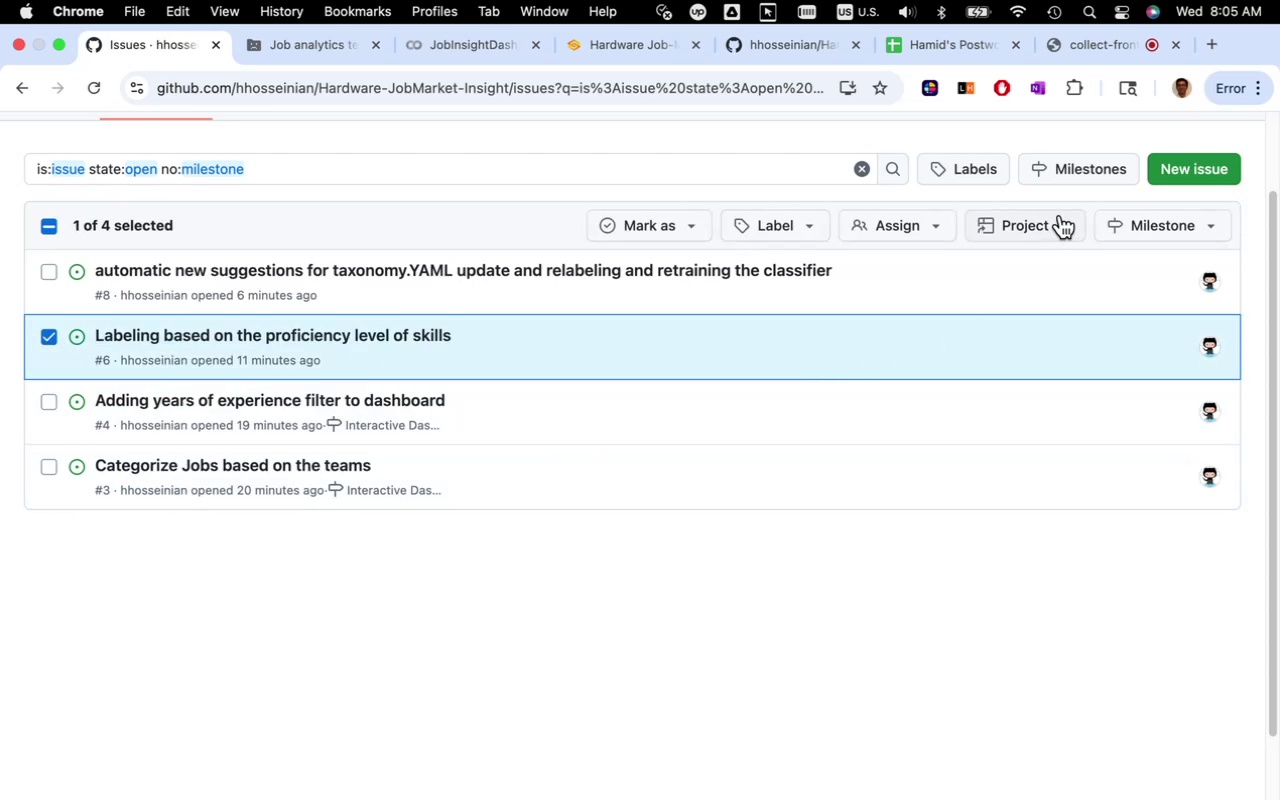 
left_click([1155, 225])
 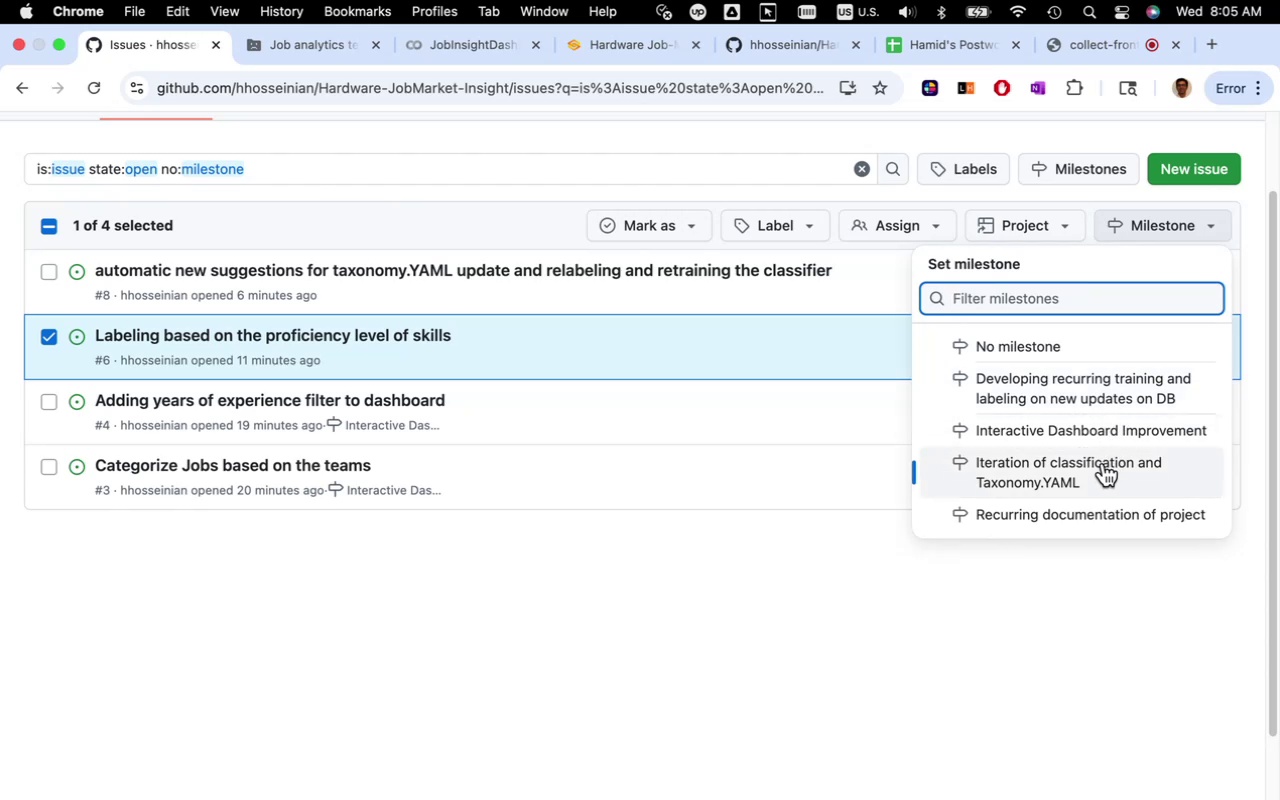 
wait(14.74)
 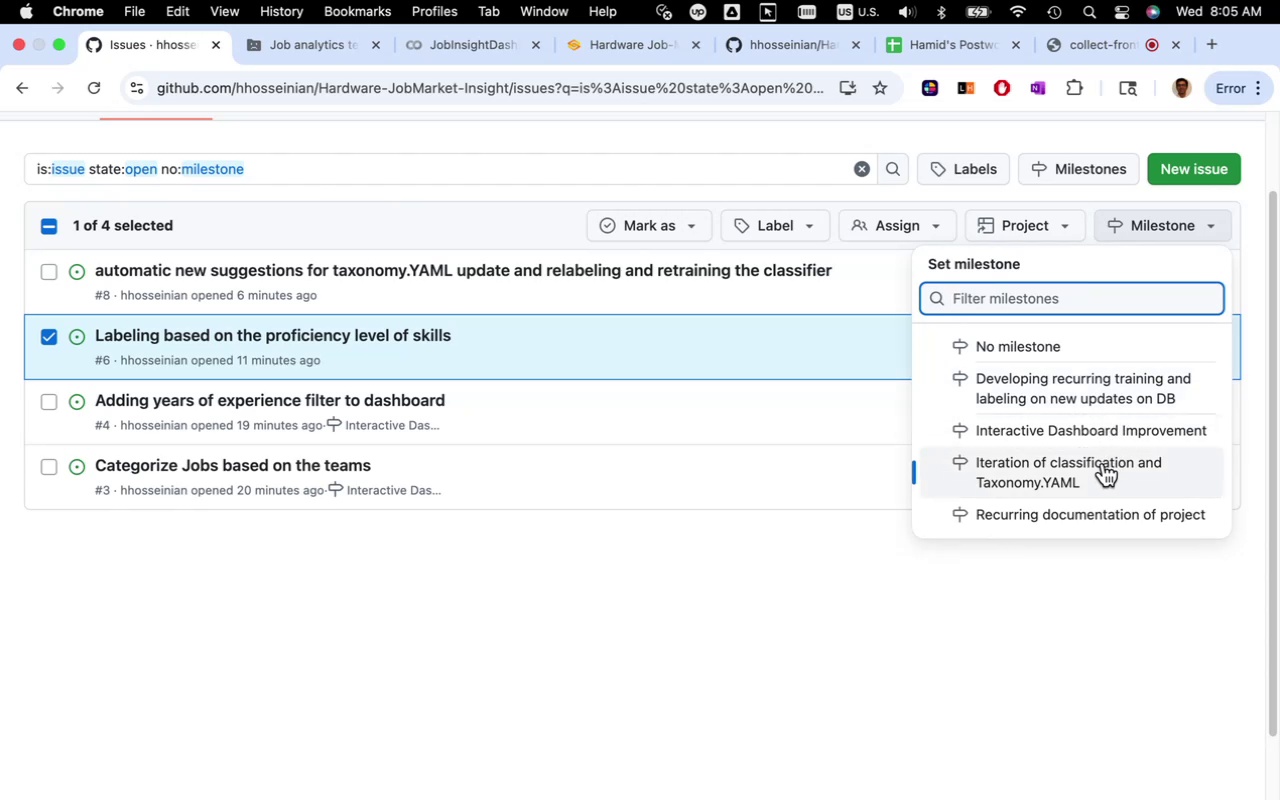 
left_click([1026, 395])
 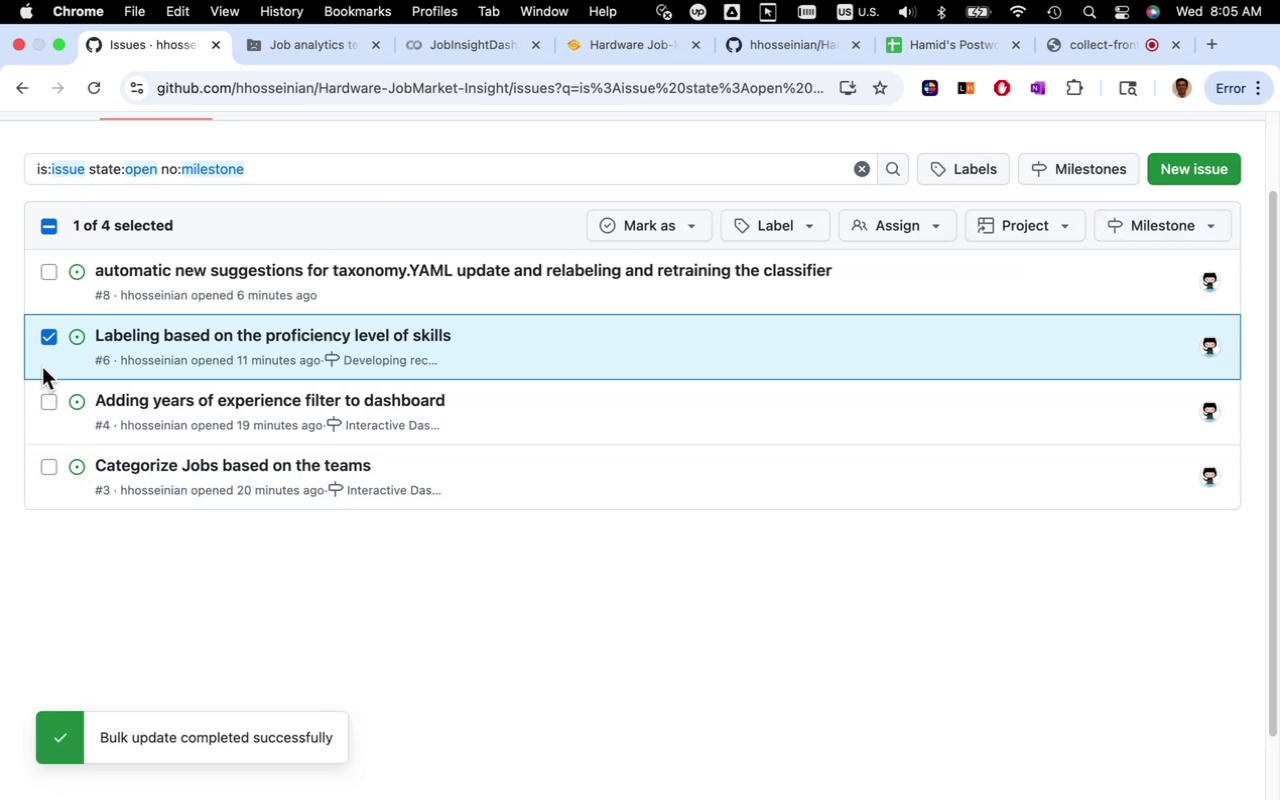 
left_click([51, 337])
 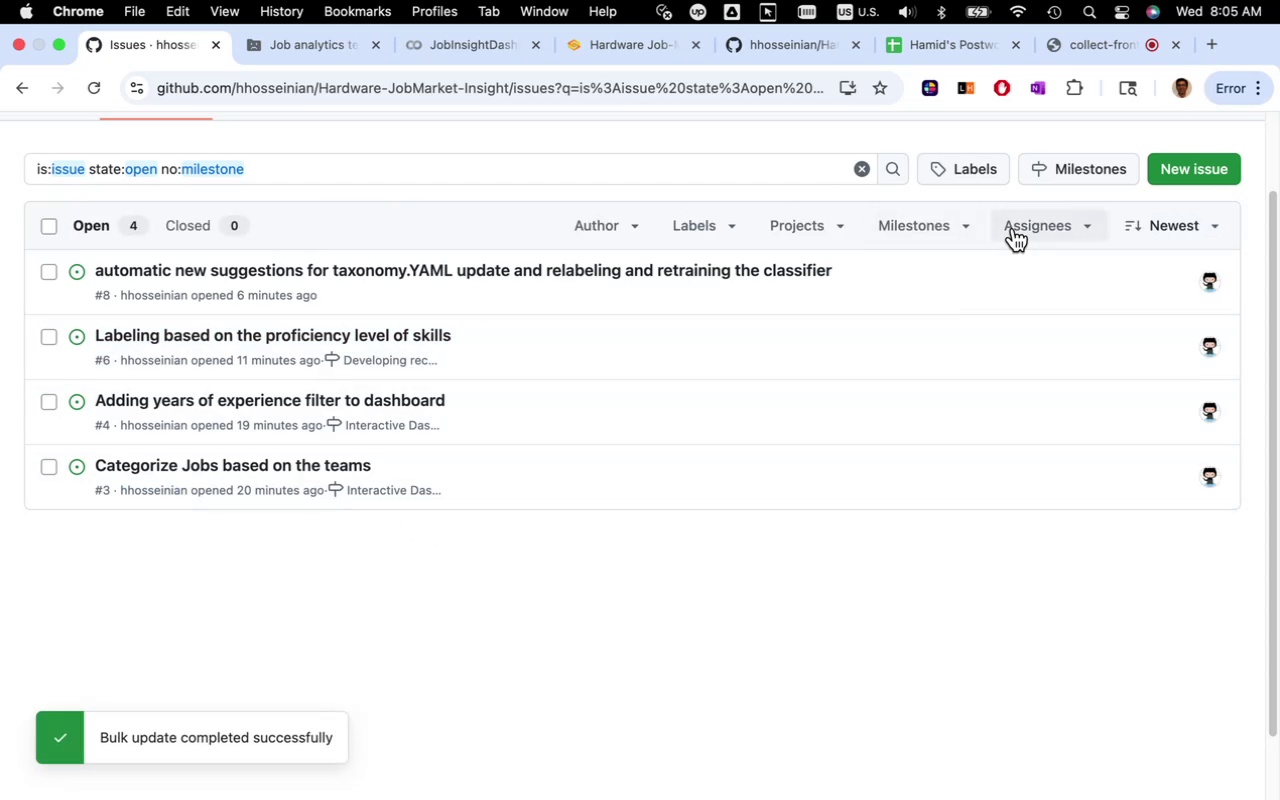 
left_click([911, 230])
 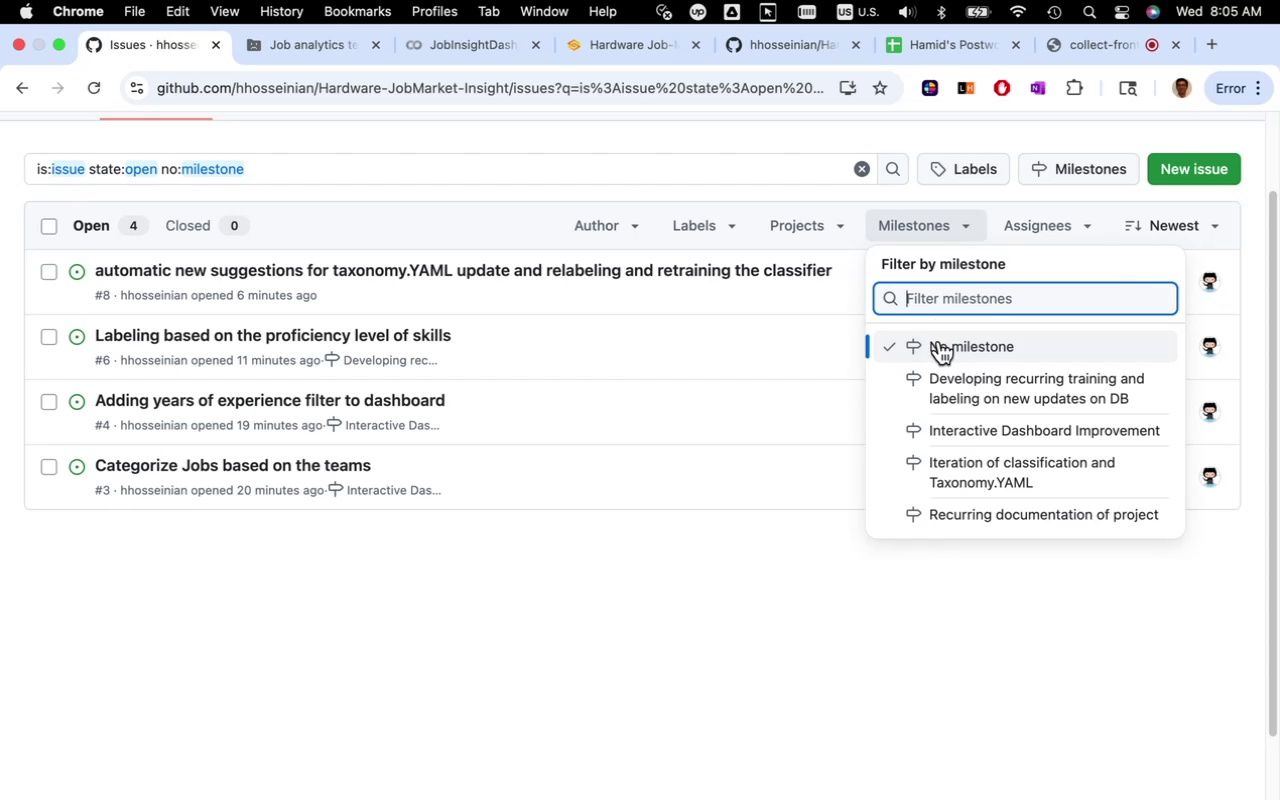 
left_click([940, 343])
 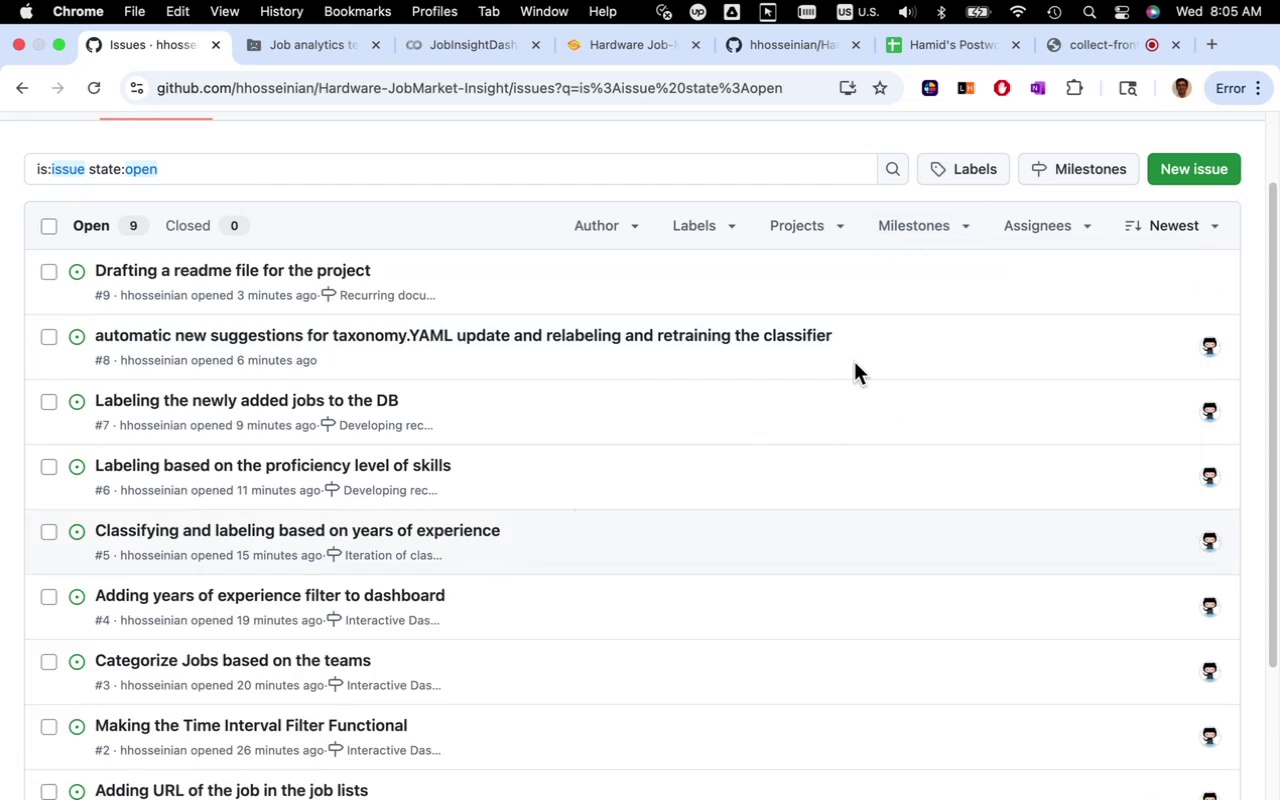 
left_click([941, 233])
 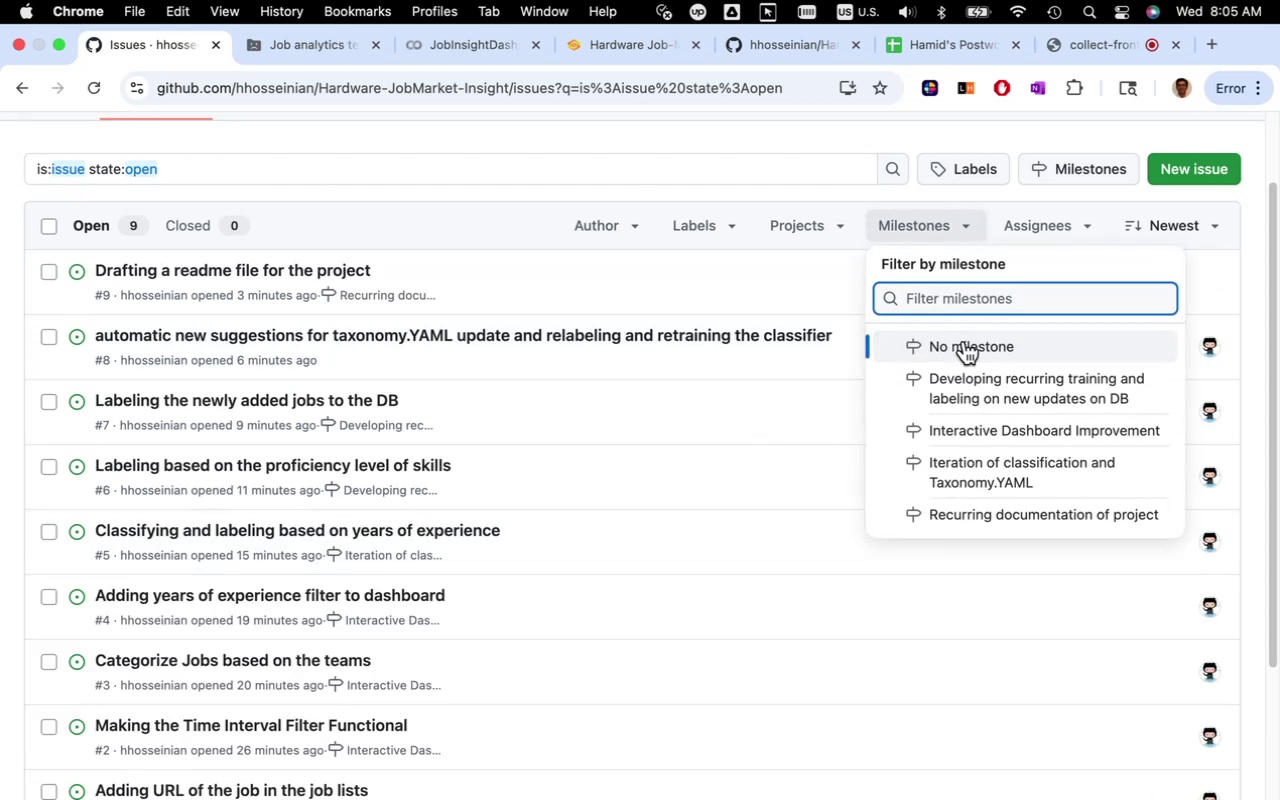 
left_click([964, 341])
 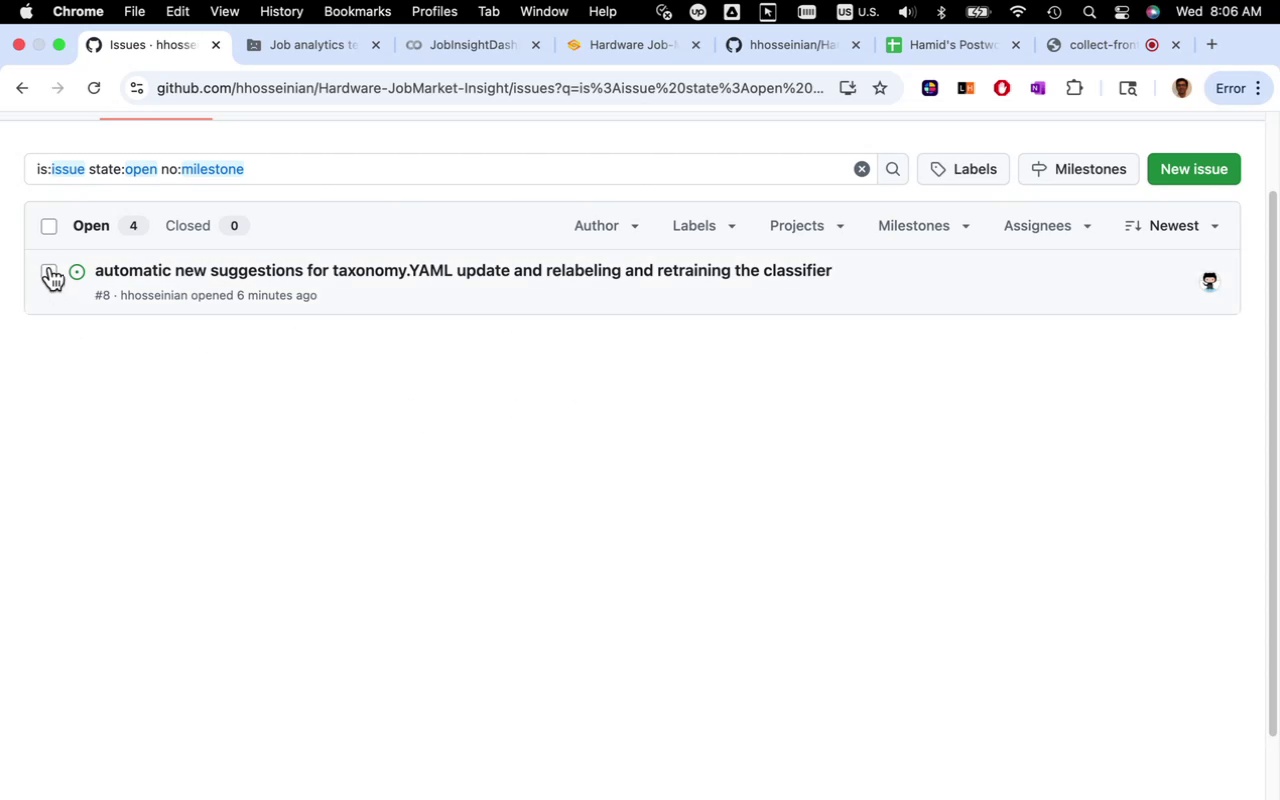 
wait(13.5)
 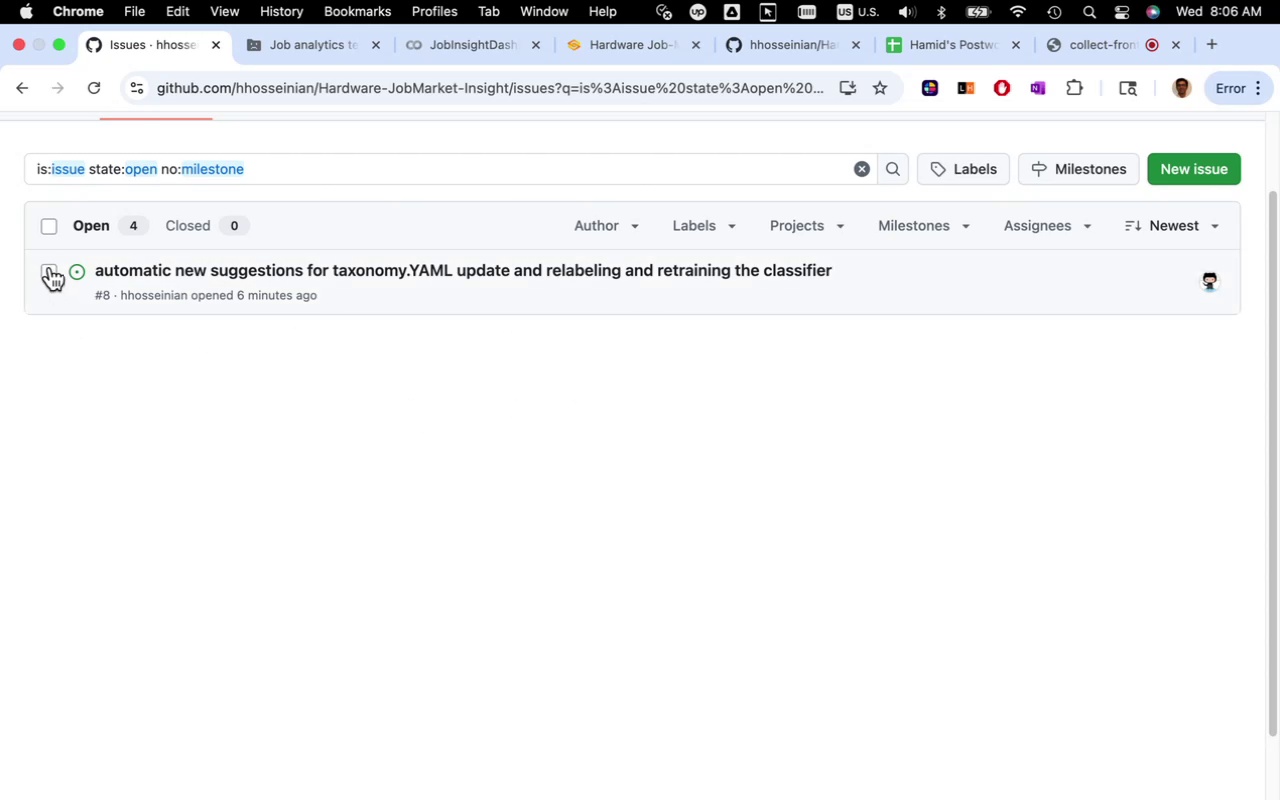 
left_click([1153, 434])
 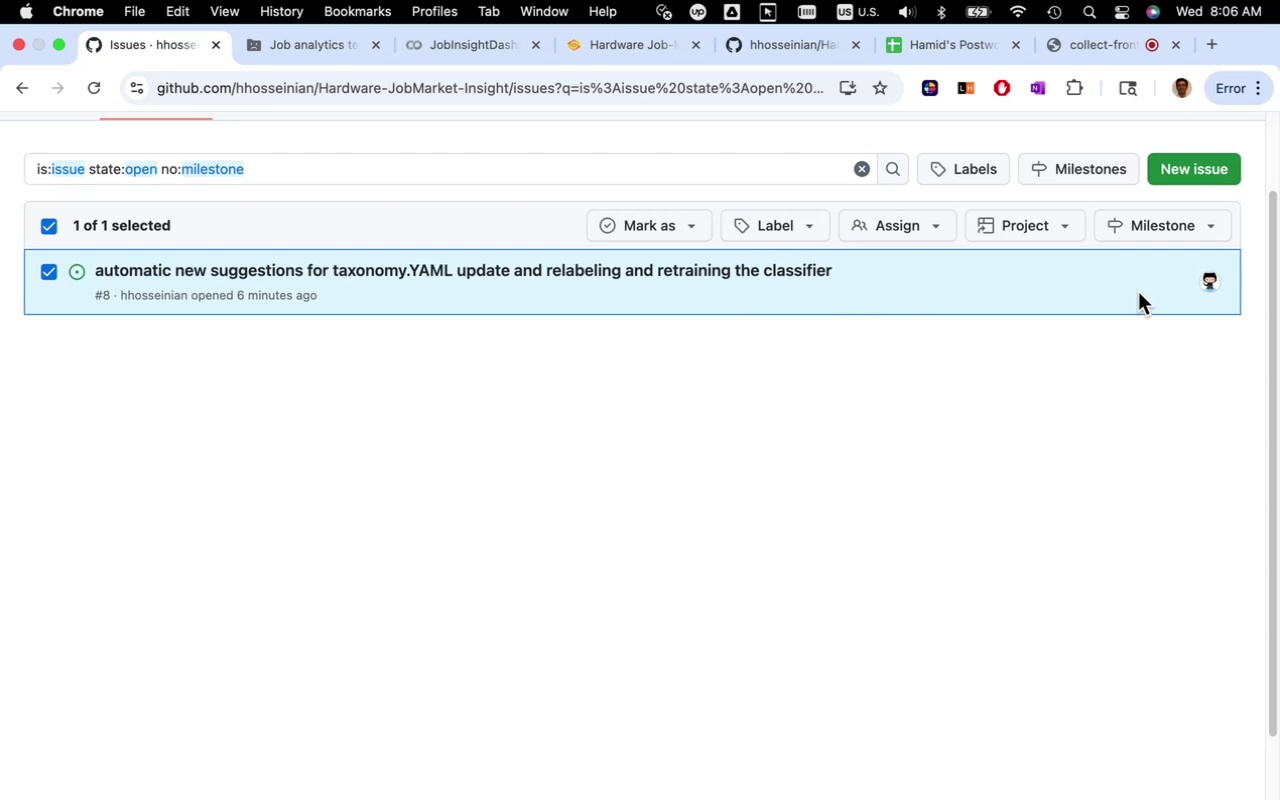 
mouse_move([1122, 262])
 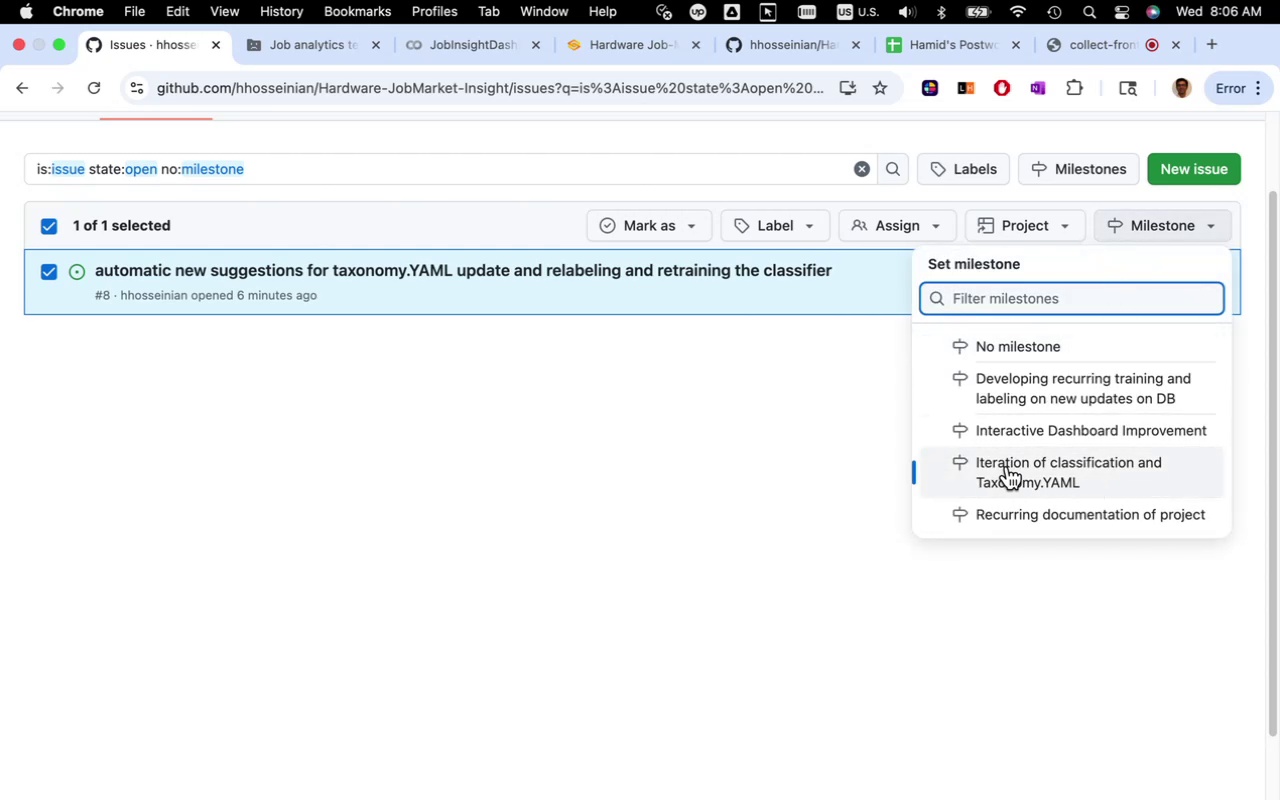 
wait(8.08)
 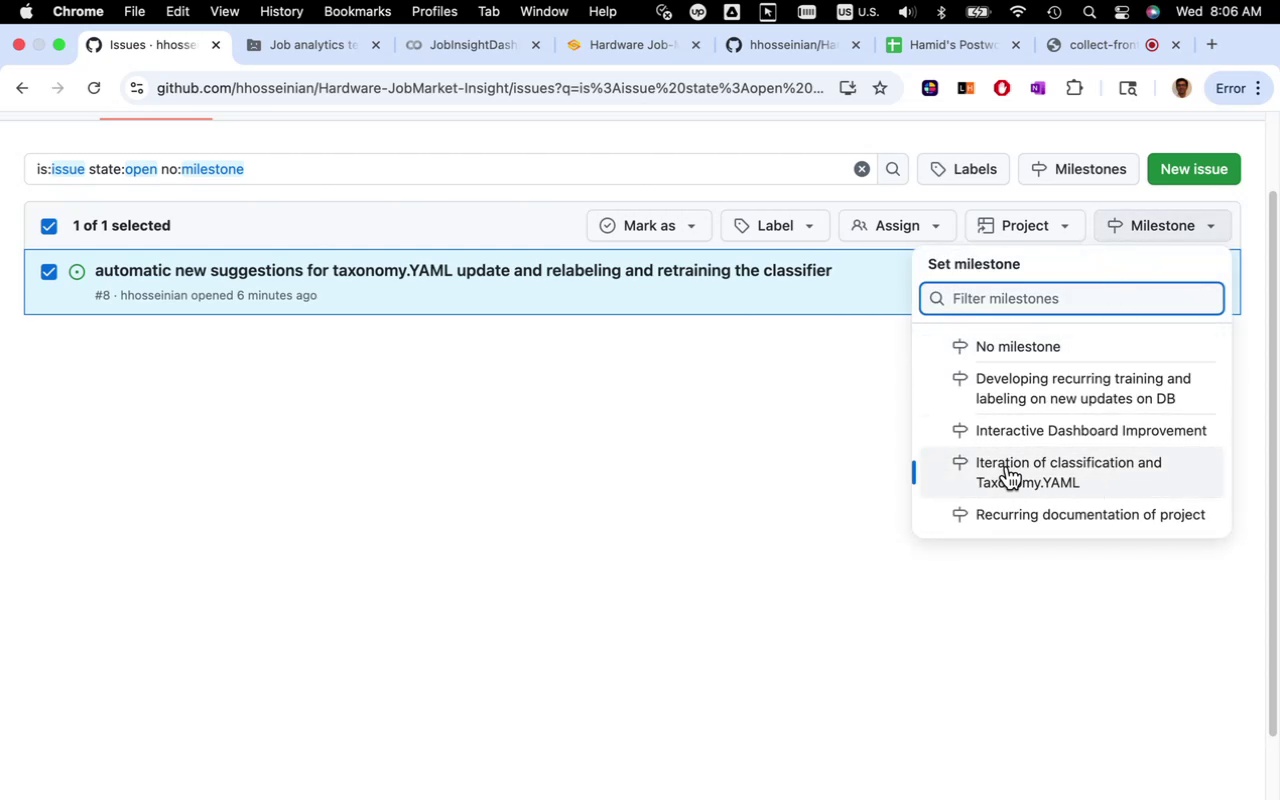 
left_click([1012, 401])
 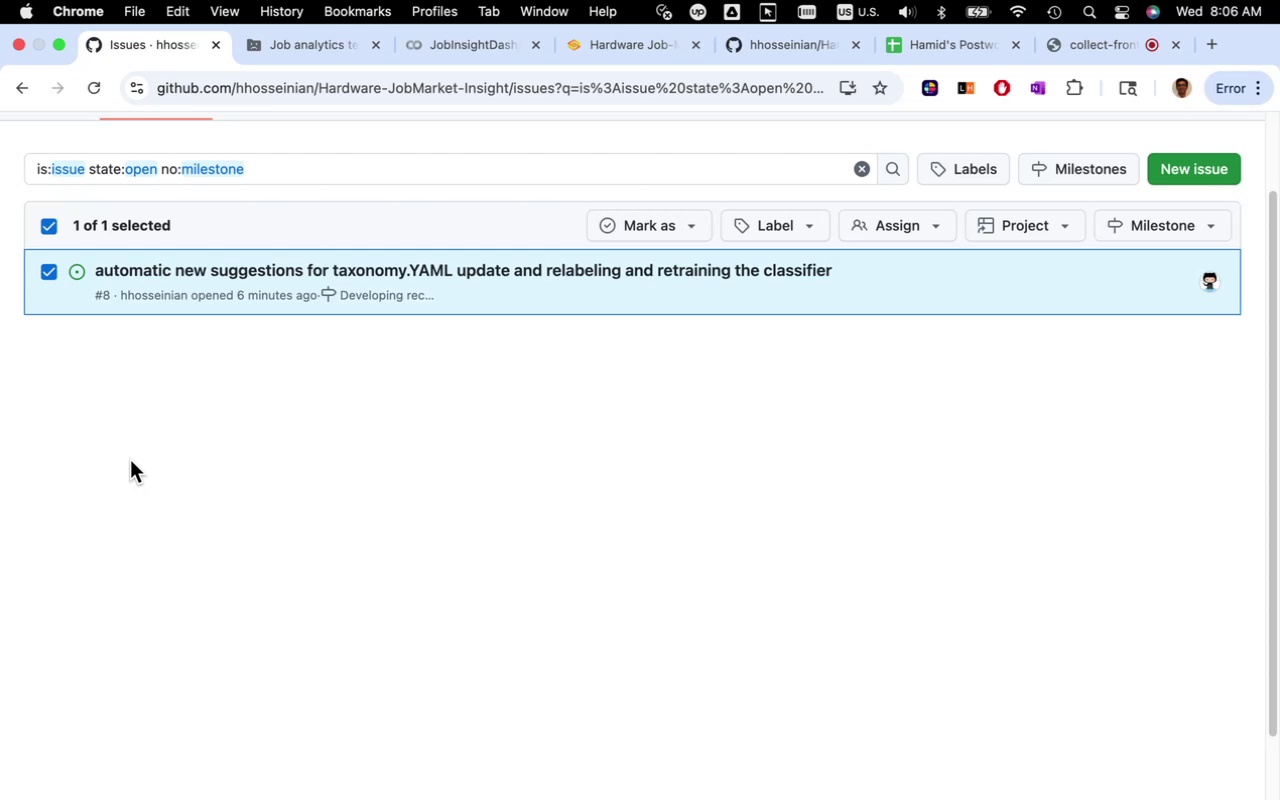 
wait(22.51)
 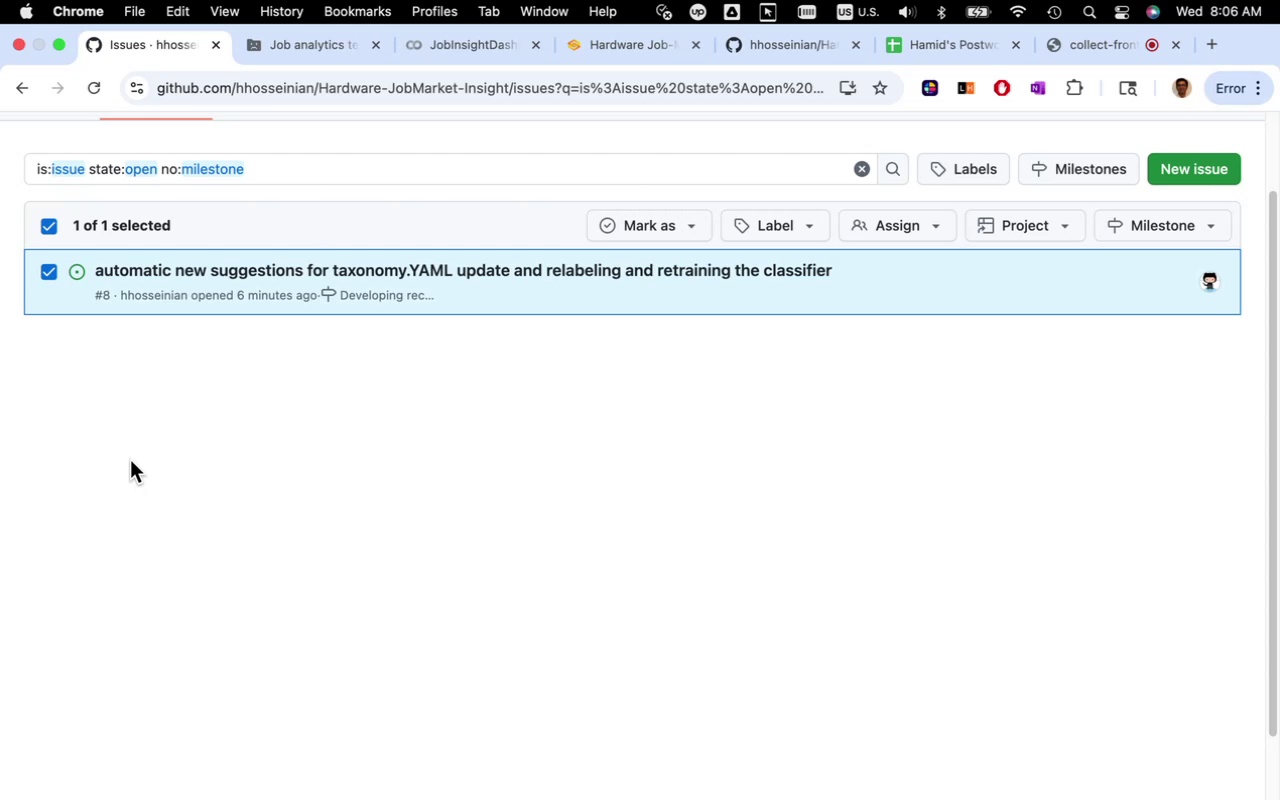 
left_click([46, 269])
 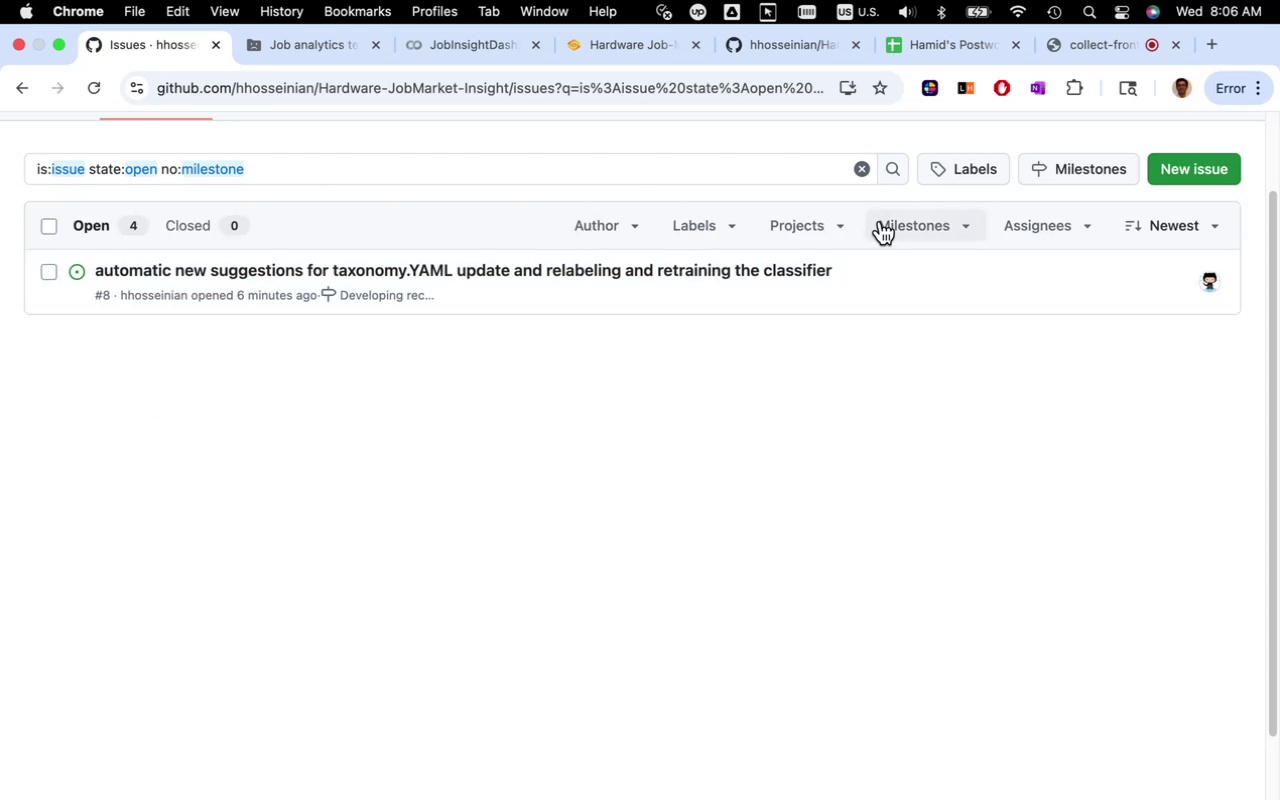 
left_click([903, 223])
 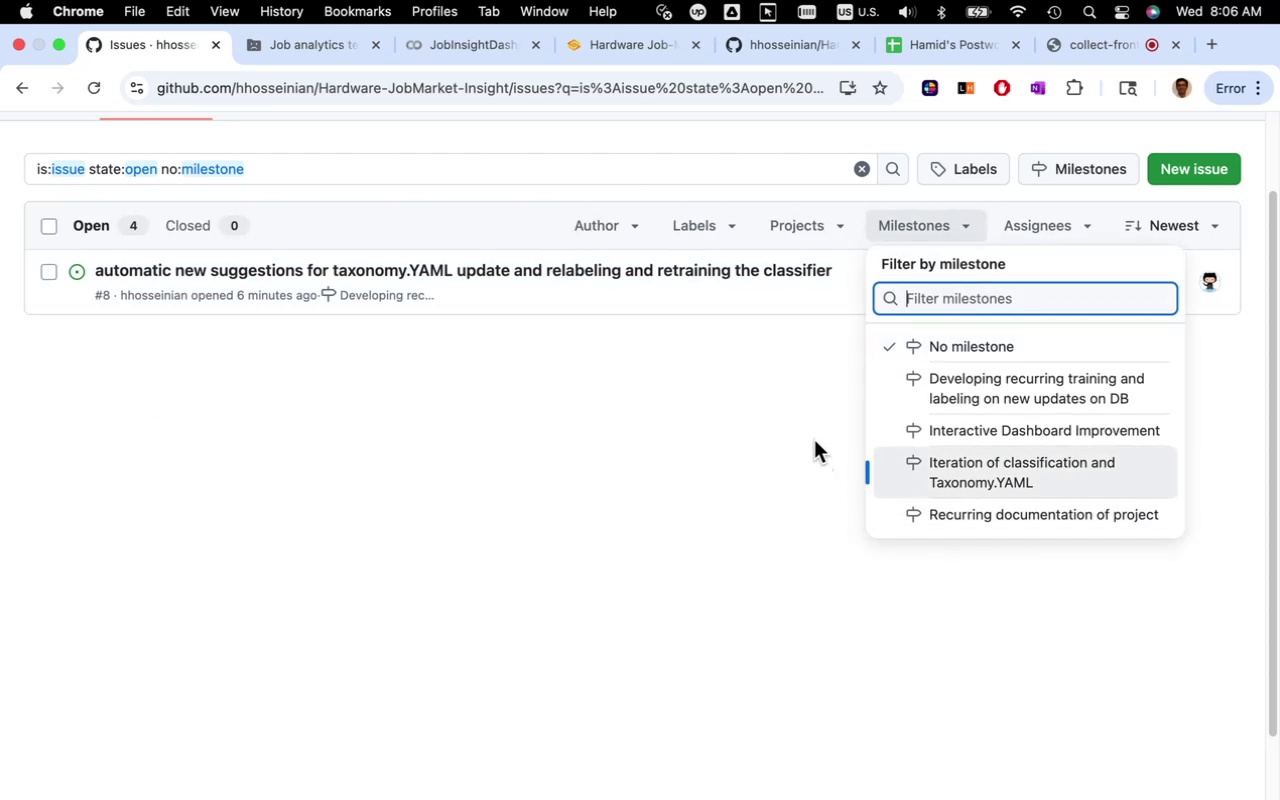 
left_click([814, 440])
 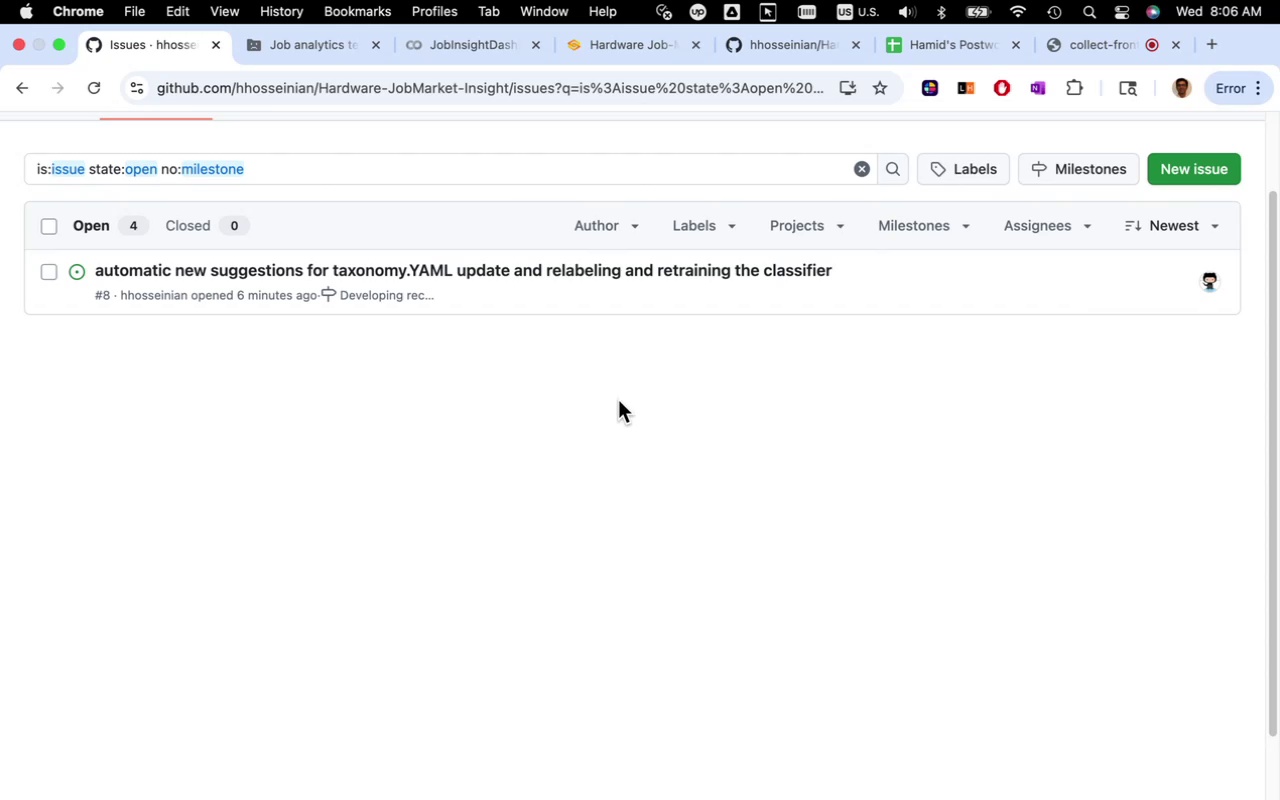 
scroll: coordinate [722, 468], scroll_direction: up, amount: 7.0
 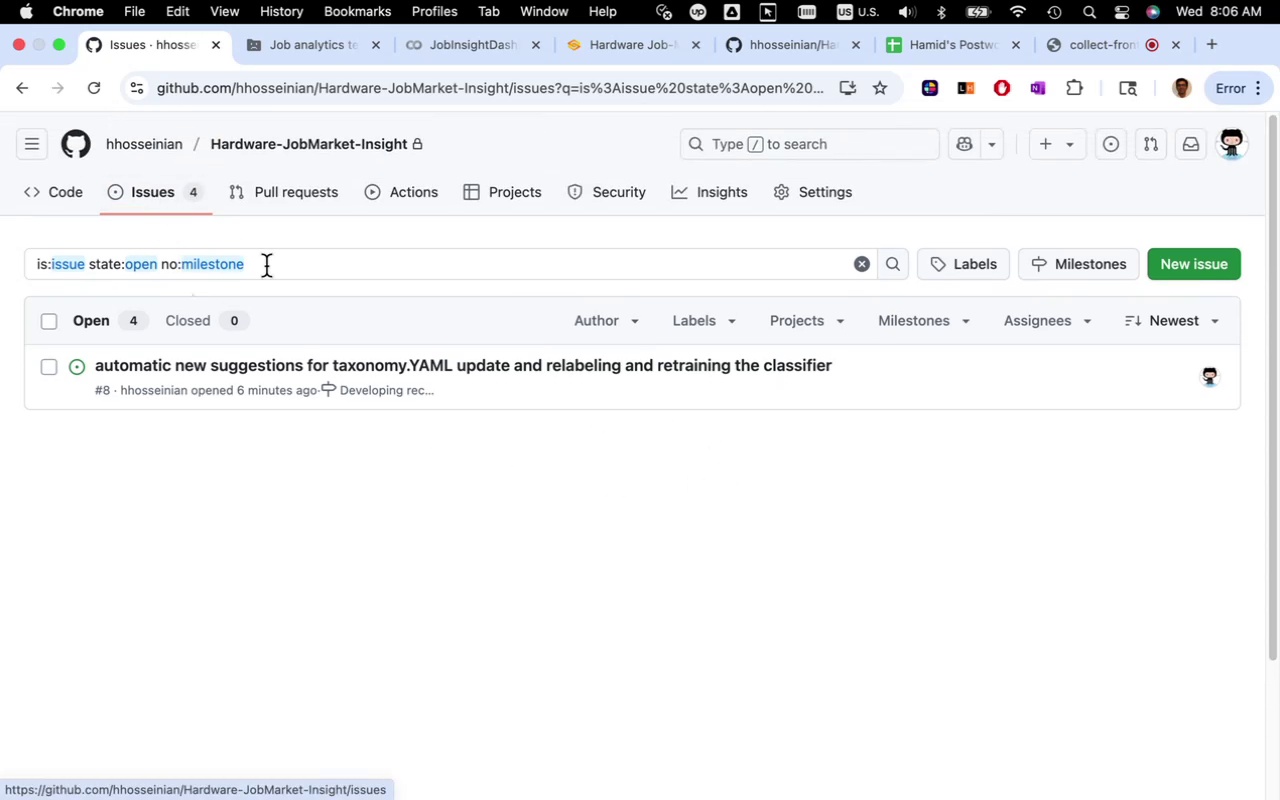 
left_click([282, 272])
 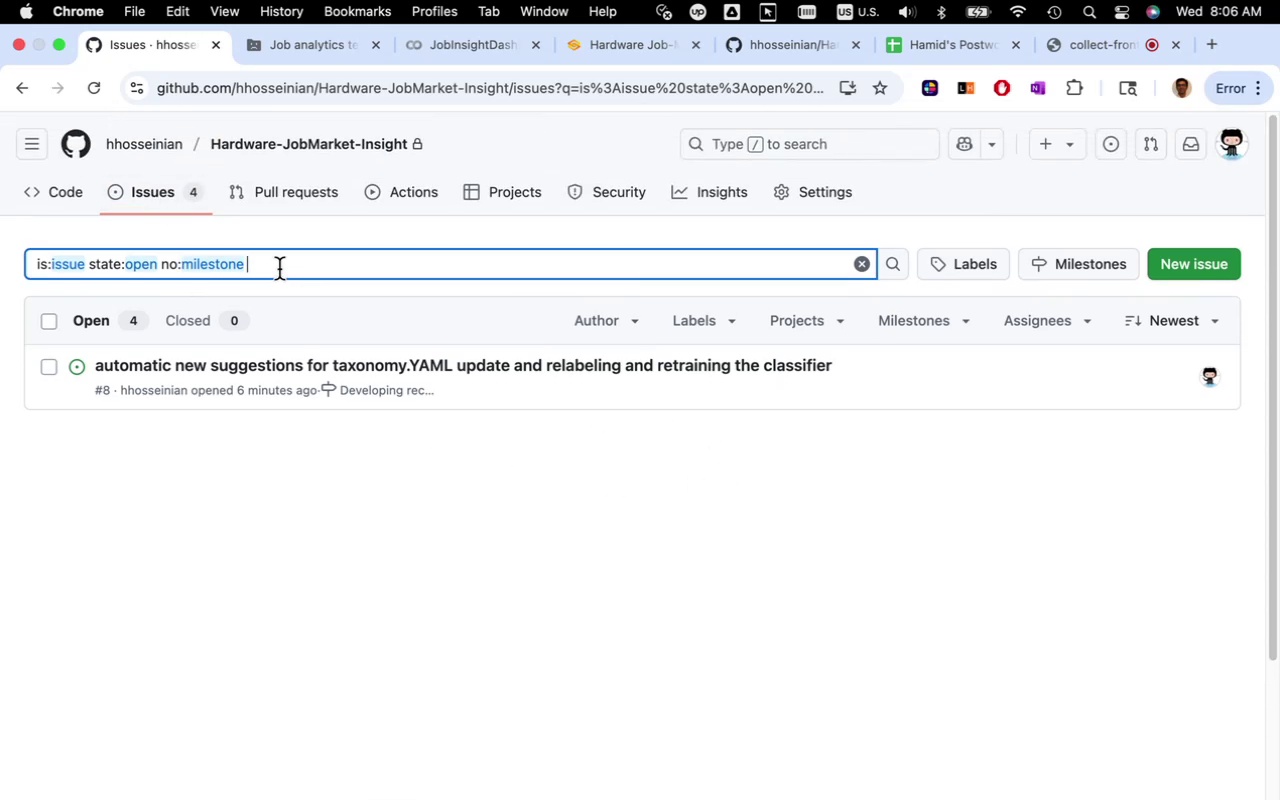 
left_click_drag(start_coordinate=[278, 267], to_coordinate=[163, 266])
 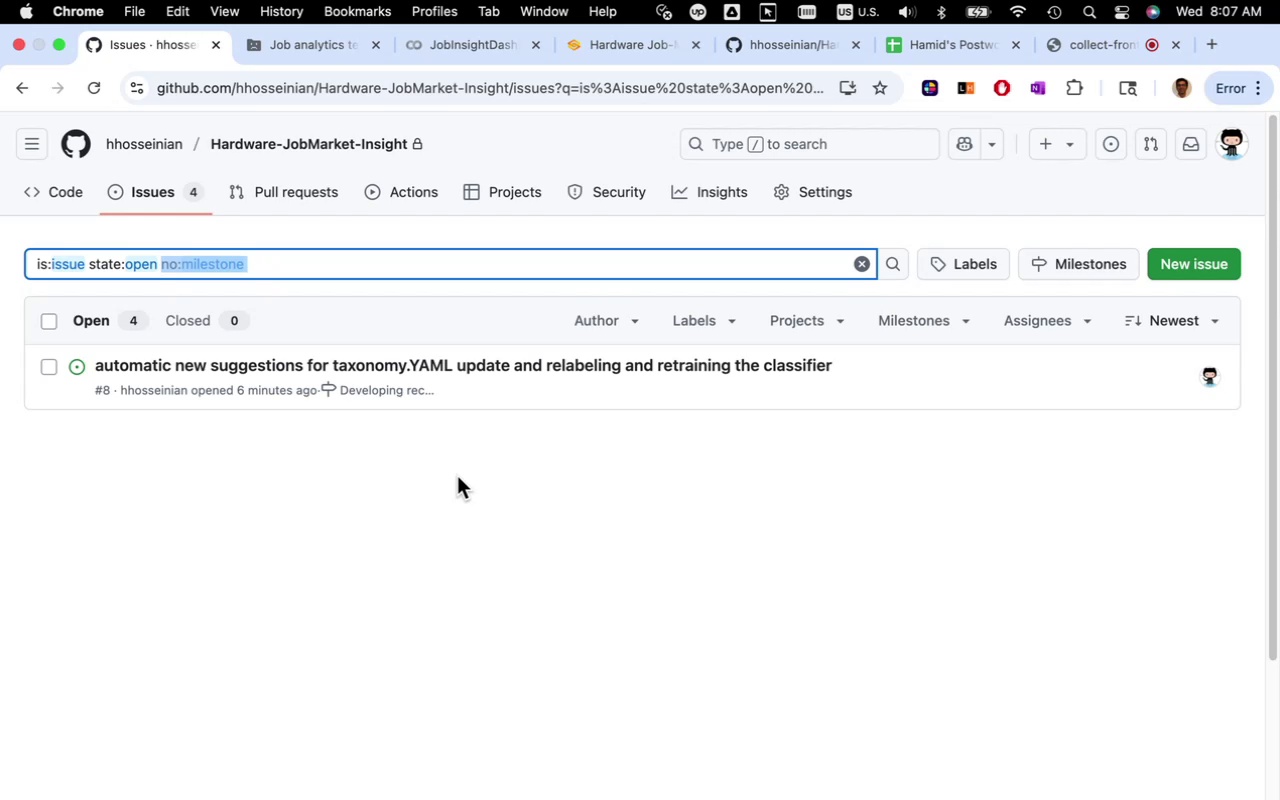 
key(Backspace)
 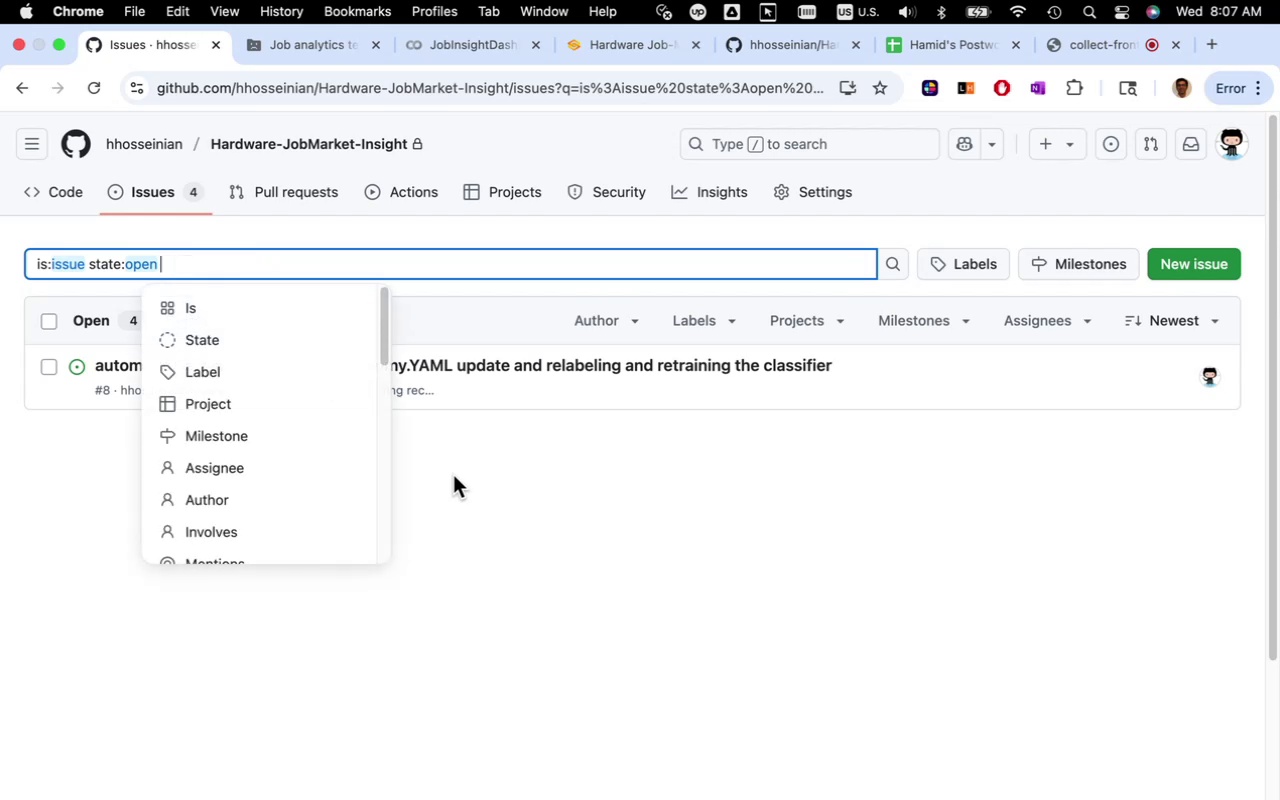 
key(Backspace)
 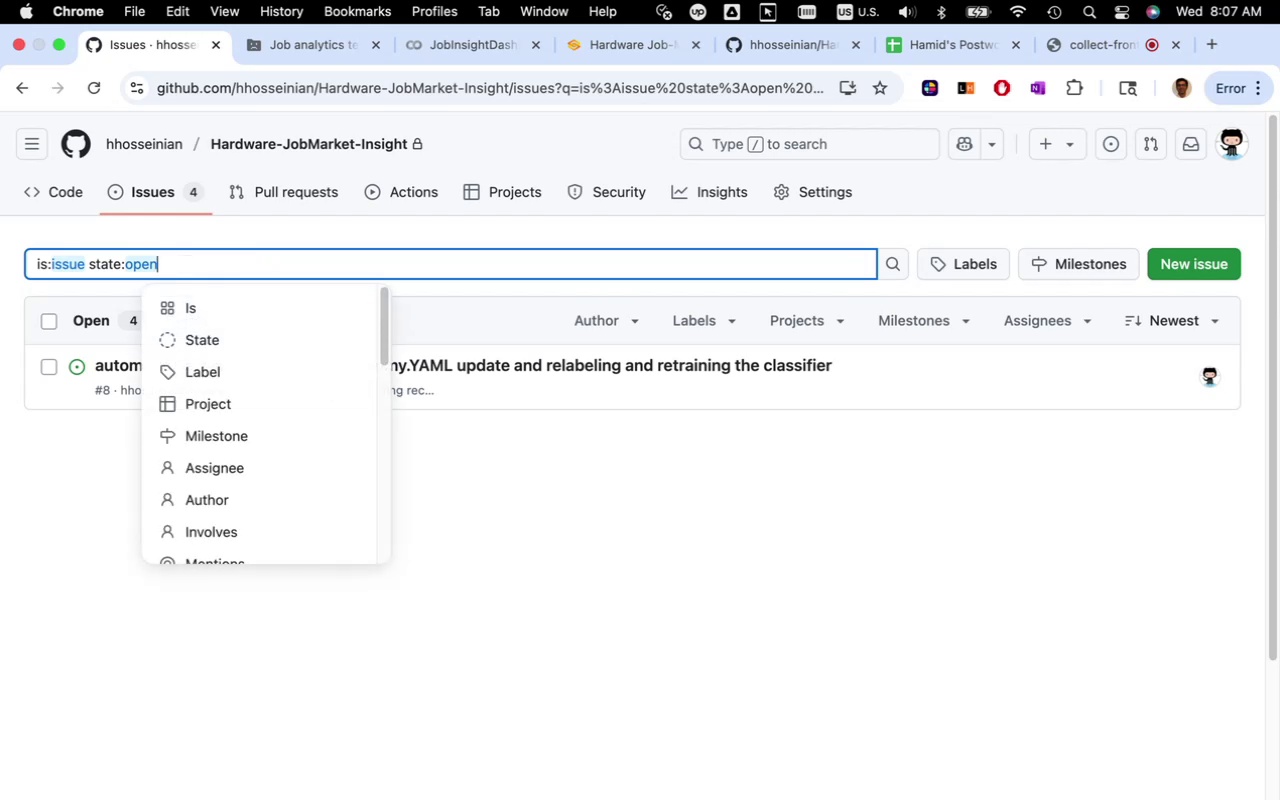 
hold_key(key=Enter, duration=0.85)
 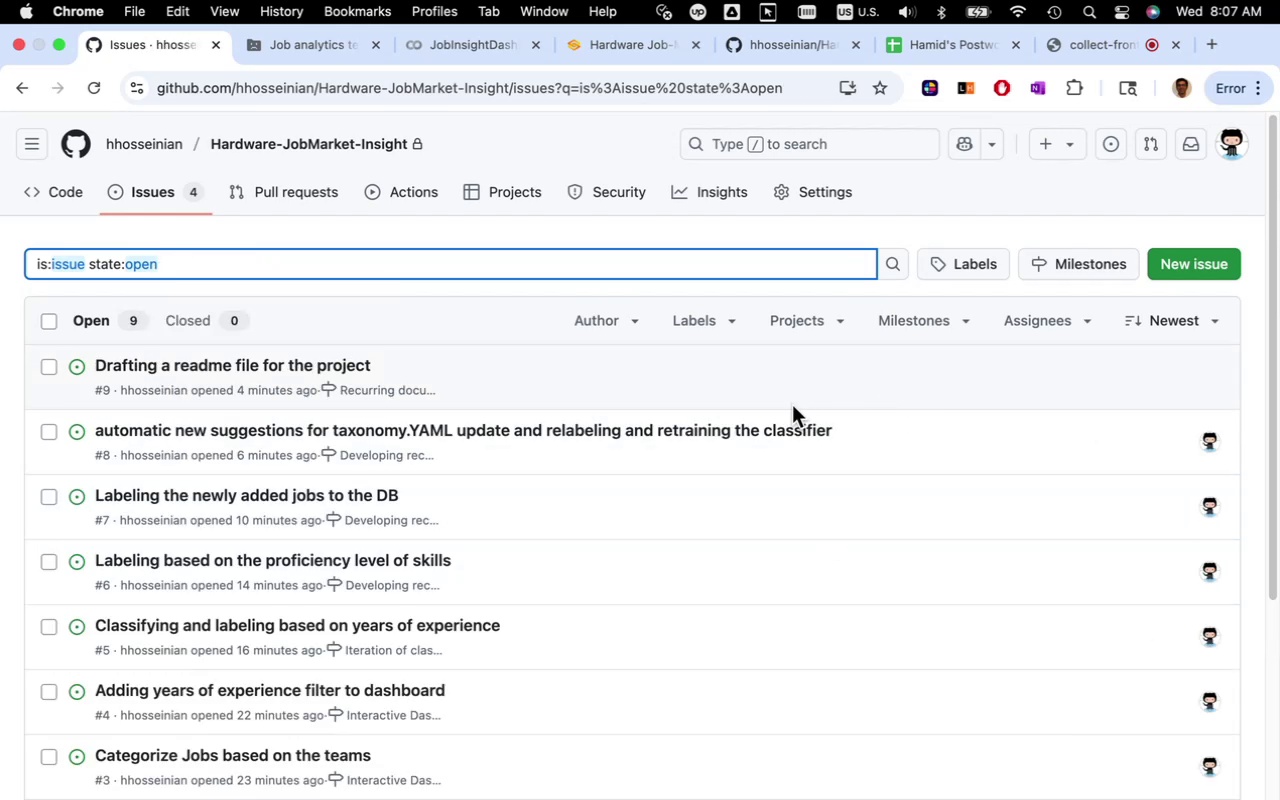 
wait(6.91)
 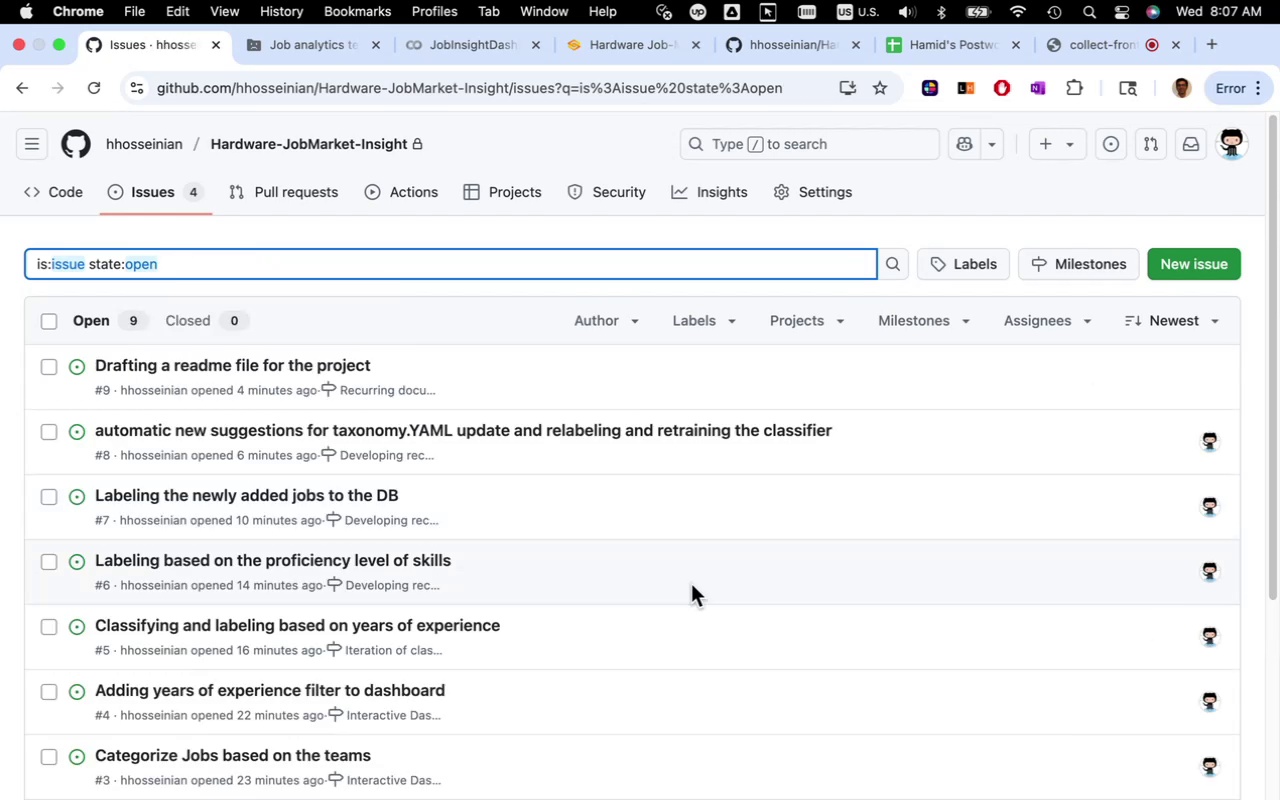 
left_click([49, 318])
 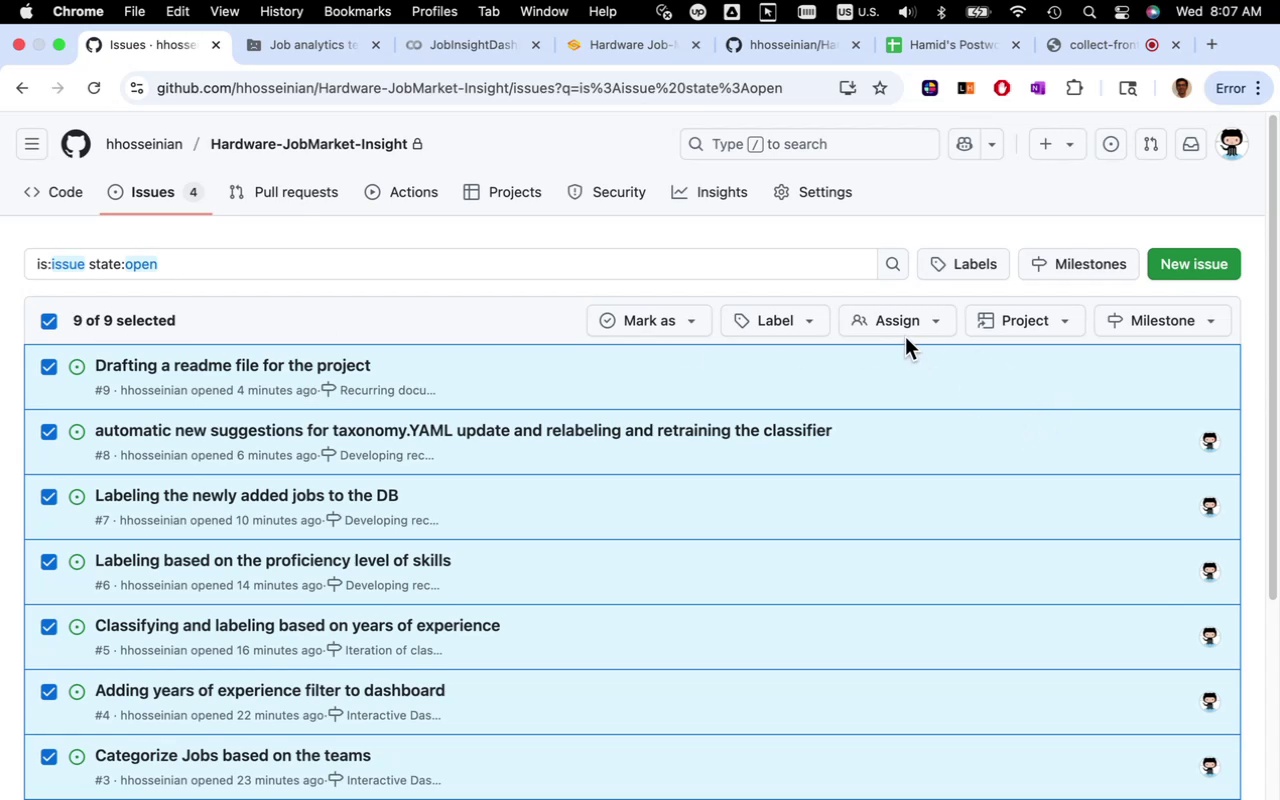 
left_click([906, 324])
 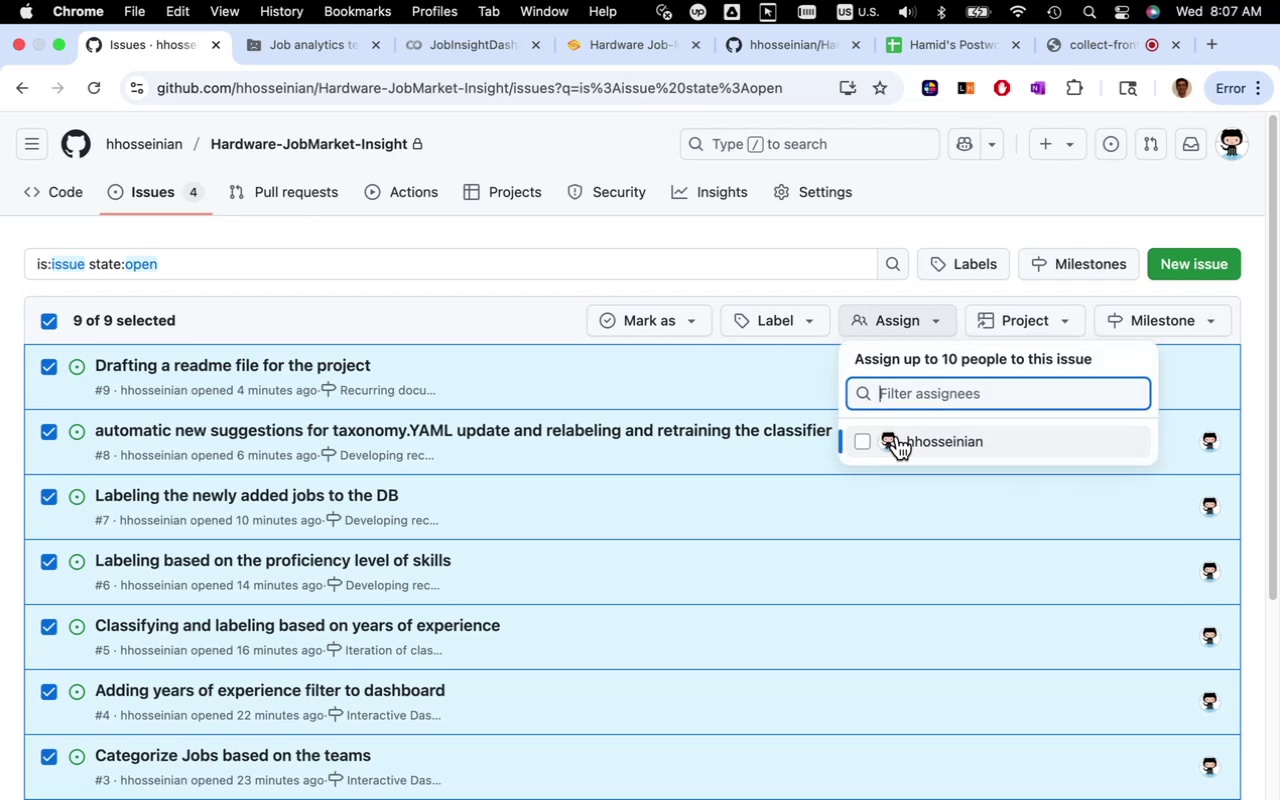 
left_click([894, 442])
 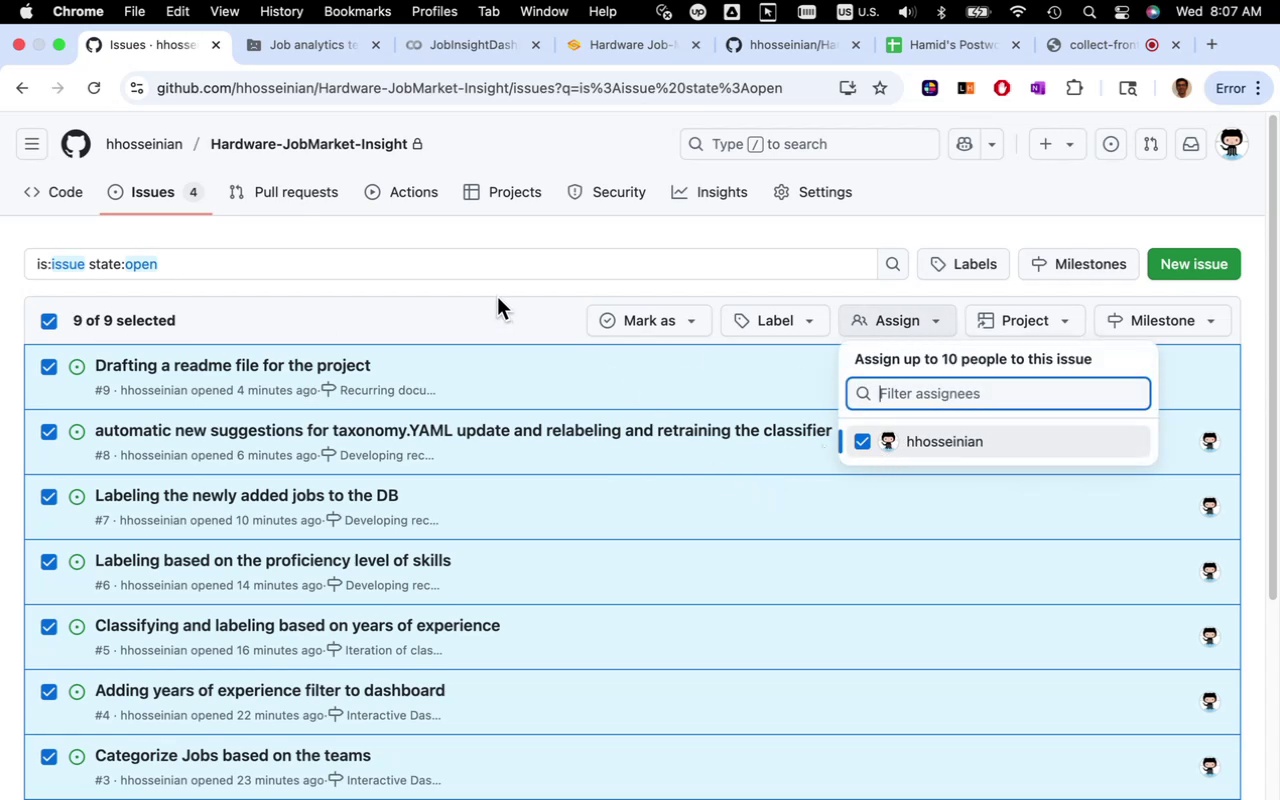 
left_click([497, 297])
 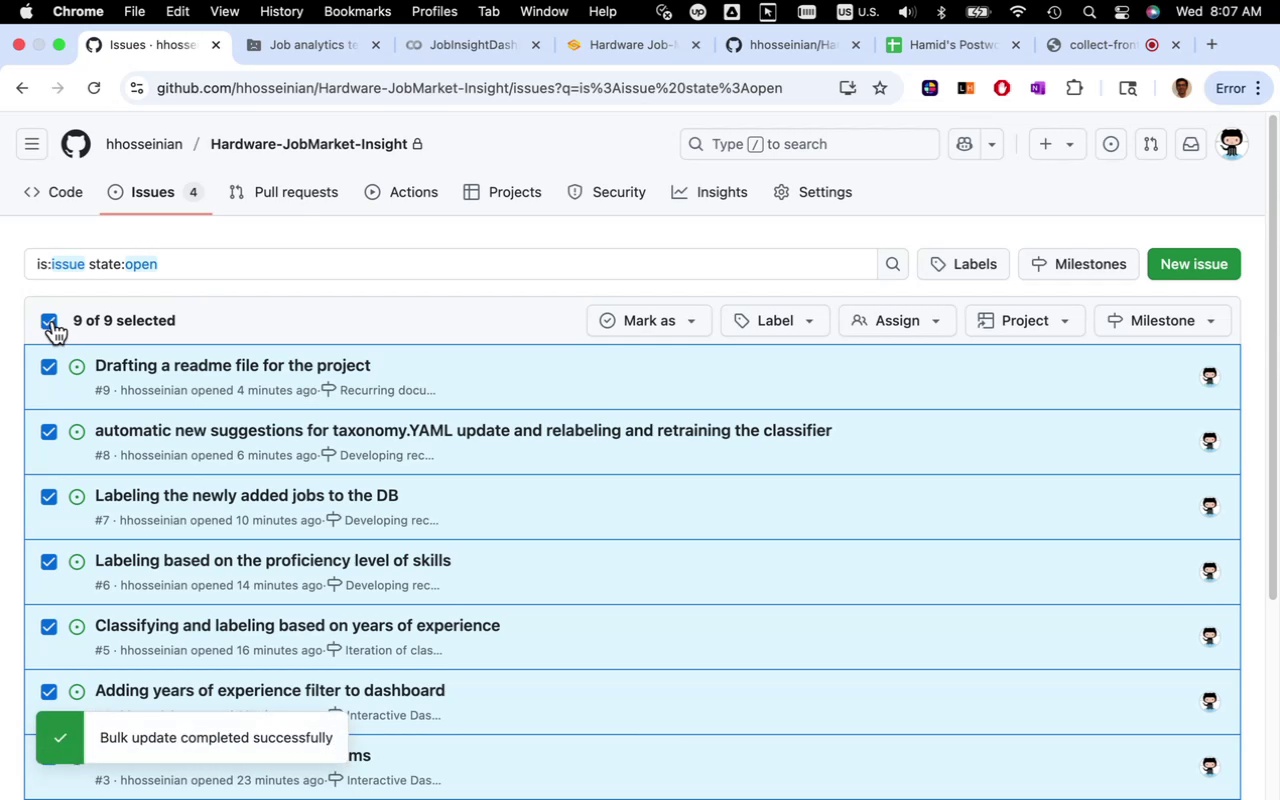 
left_click([53, 321])
 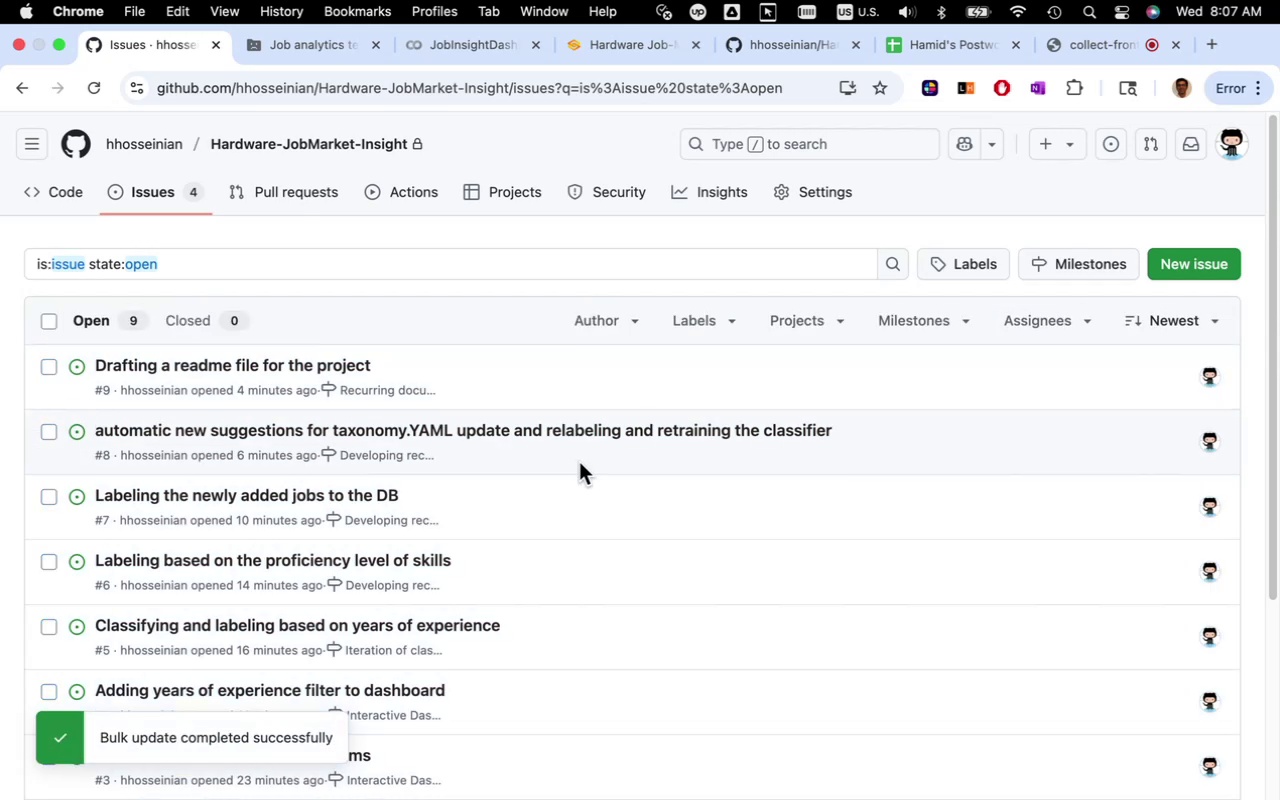 
scroll: coordinate [571, 477], scroll_direction: down, amount: 15.0
 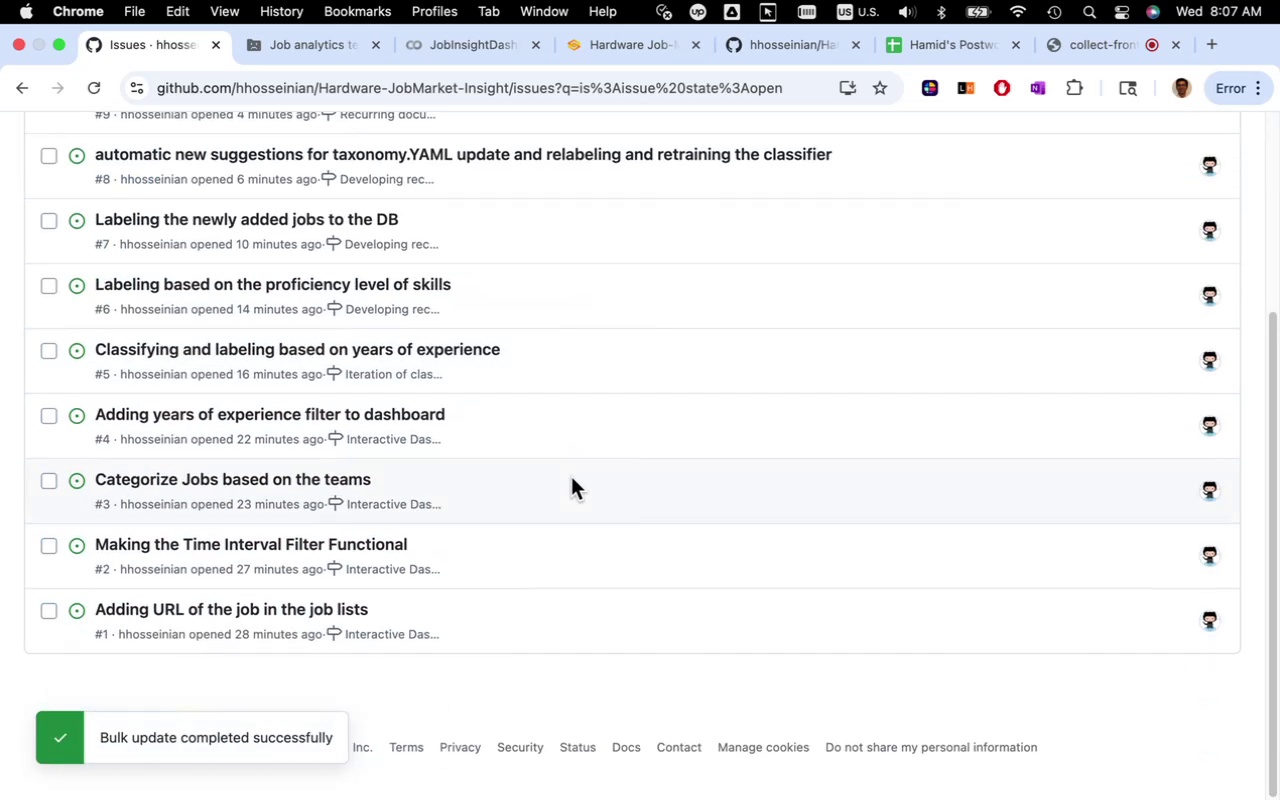 
scroll: coordinate [571, 477], scroll_direction: up, amount: 6.0
 